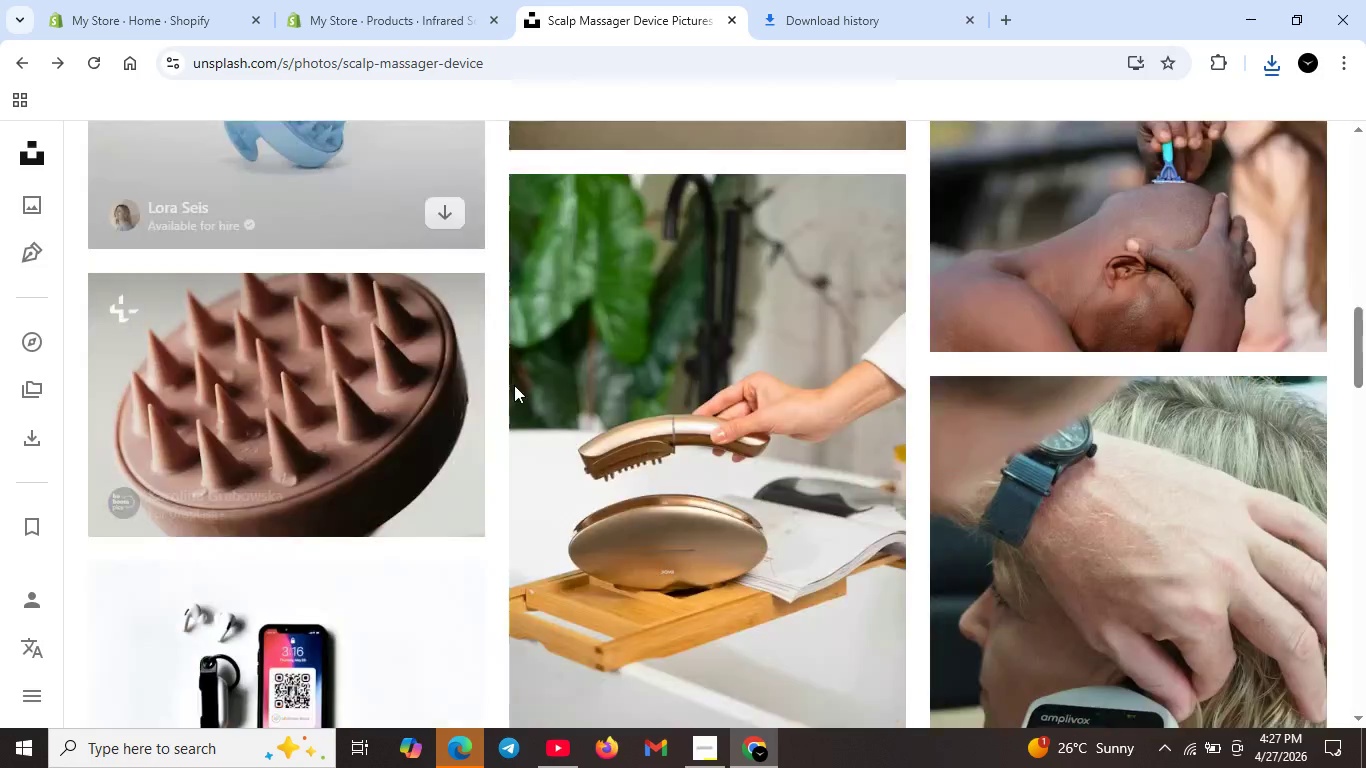 
scroll: coordinate [389, 368], scroll_direction: down, amount: 3.0
 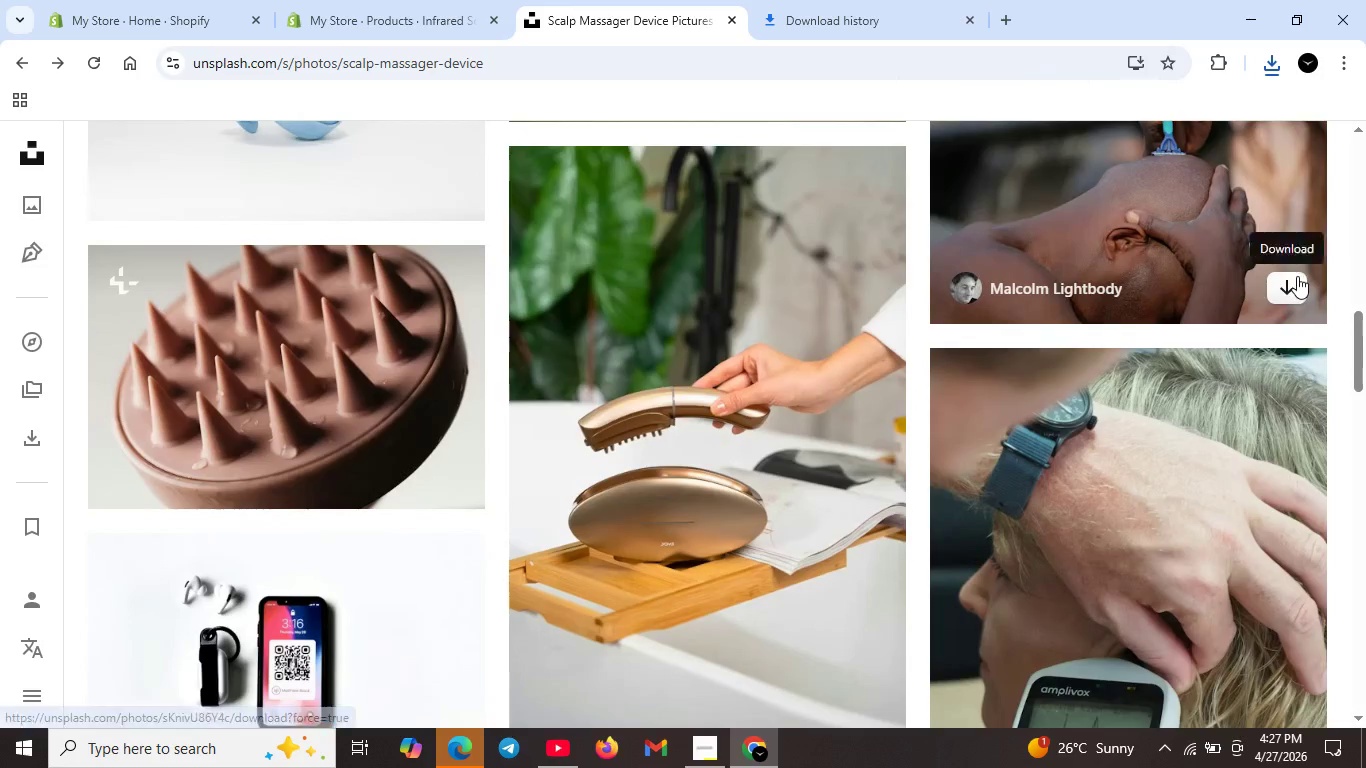 
left_click([1297, 276])
 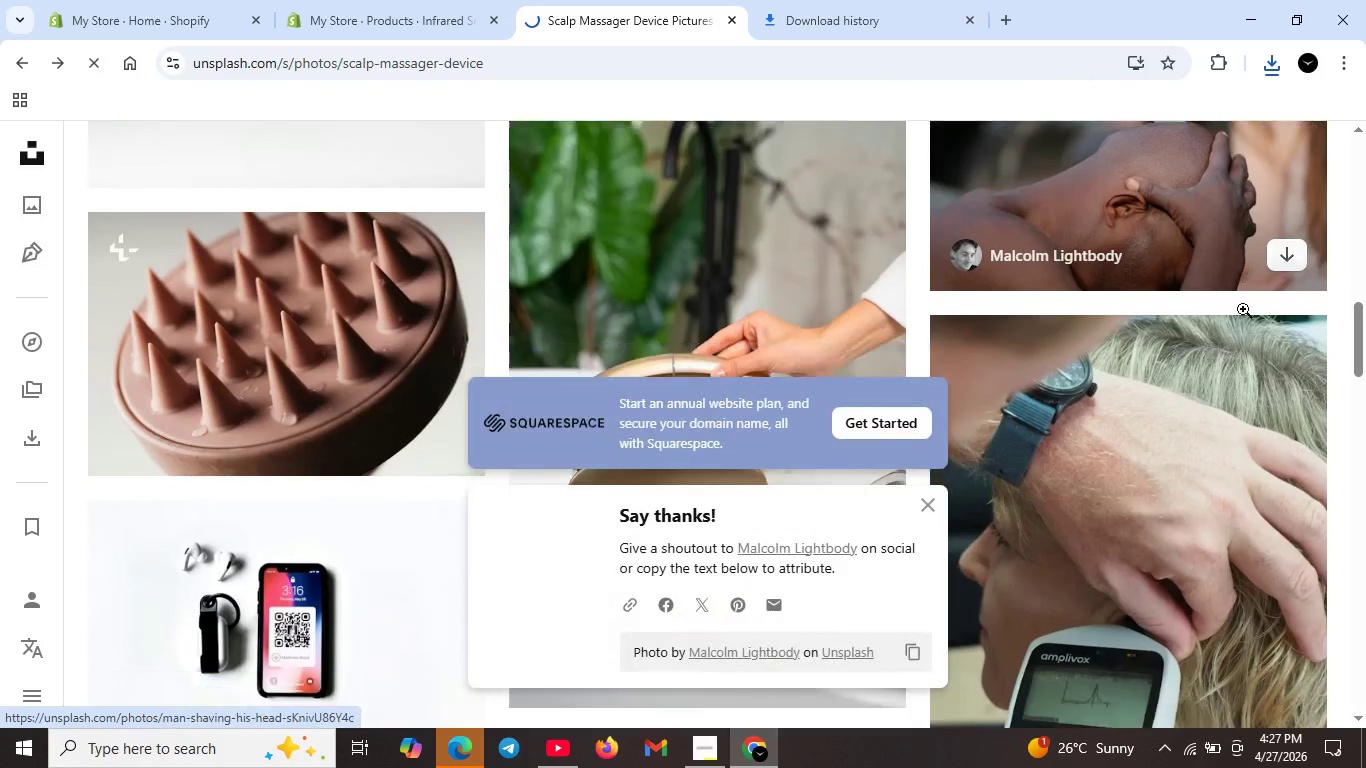 
scroll: coordinate [1250, 620], scroll_direction: down, amount: 11.0
 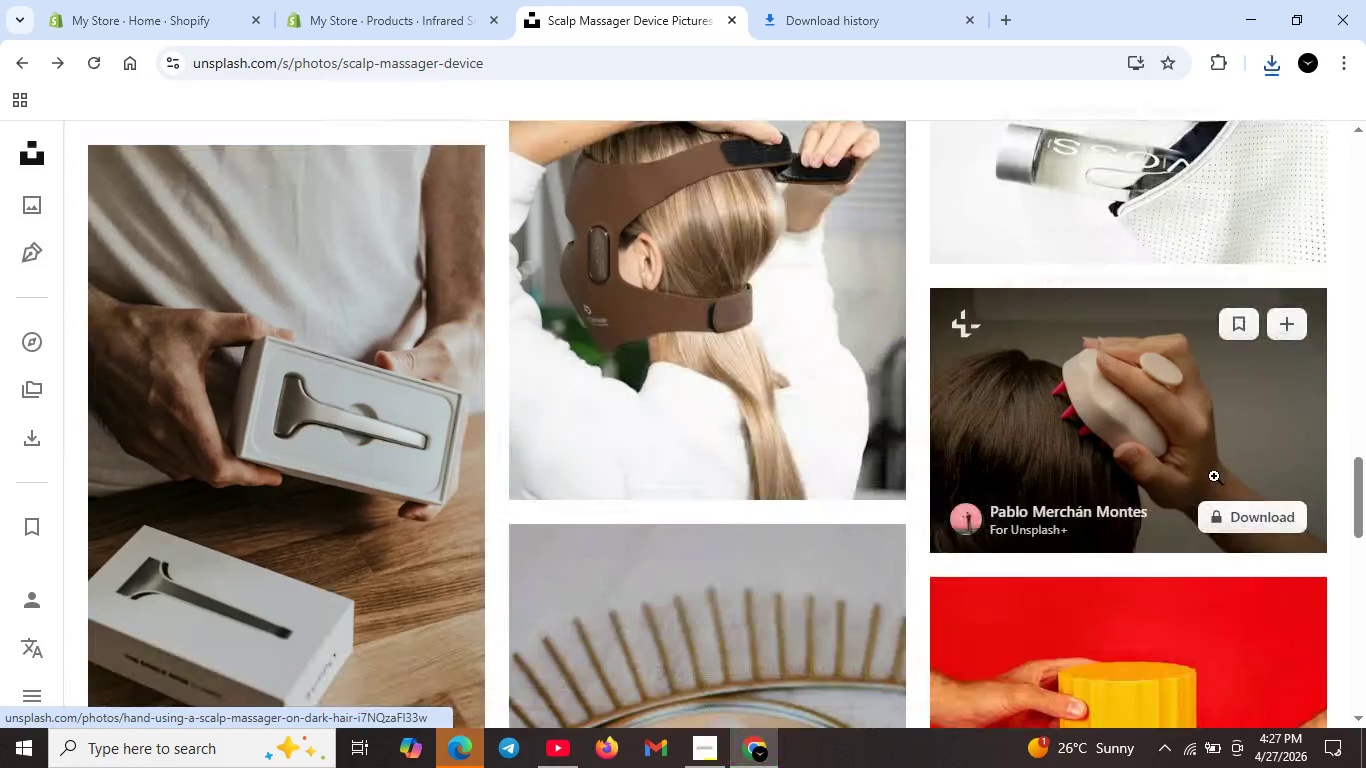 
scroll: coordinate [1214, 476], scroll_direction: up, amount: 3.0
 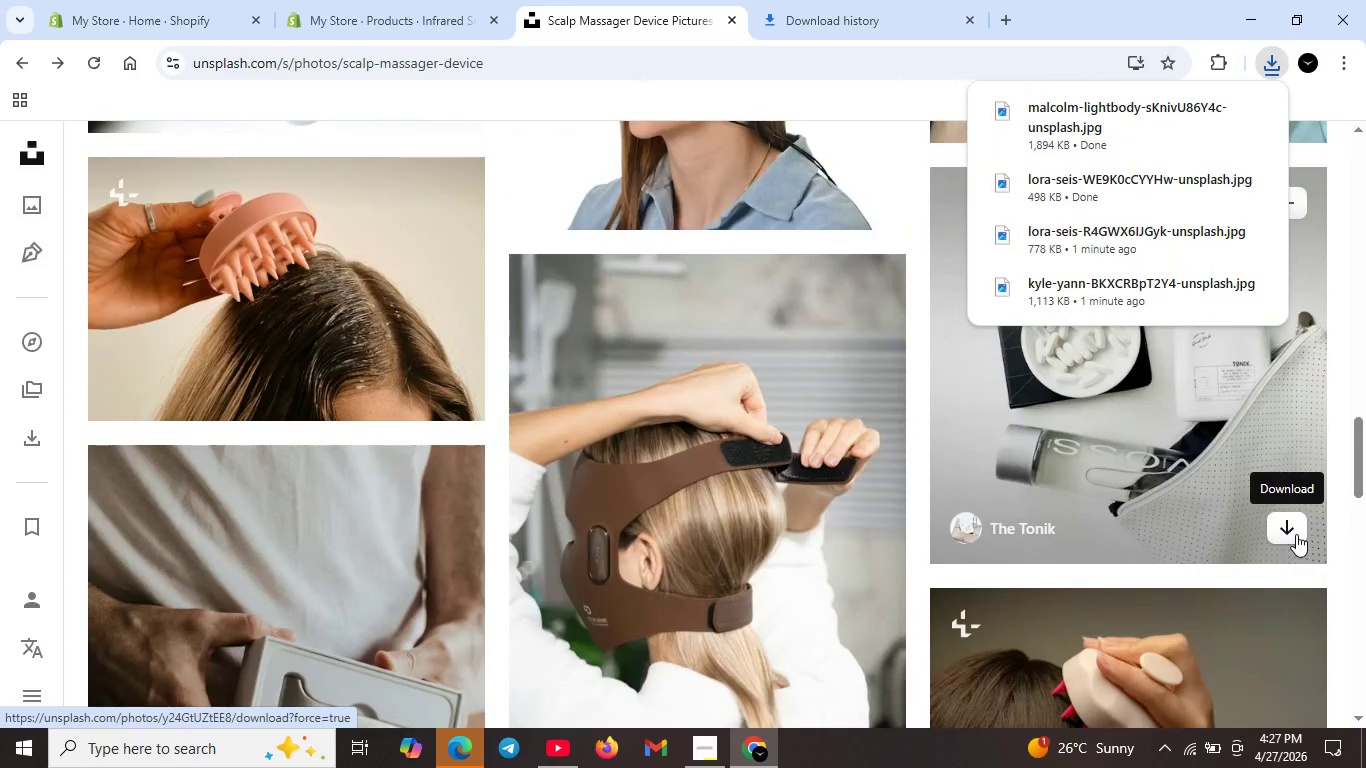 
left_click([1296, 534])
 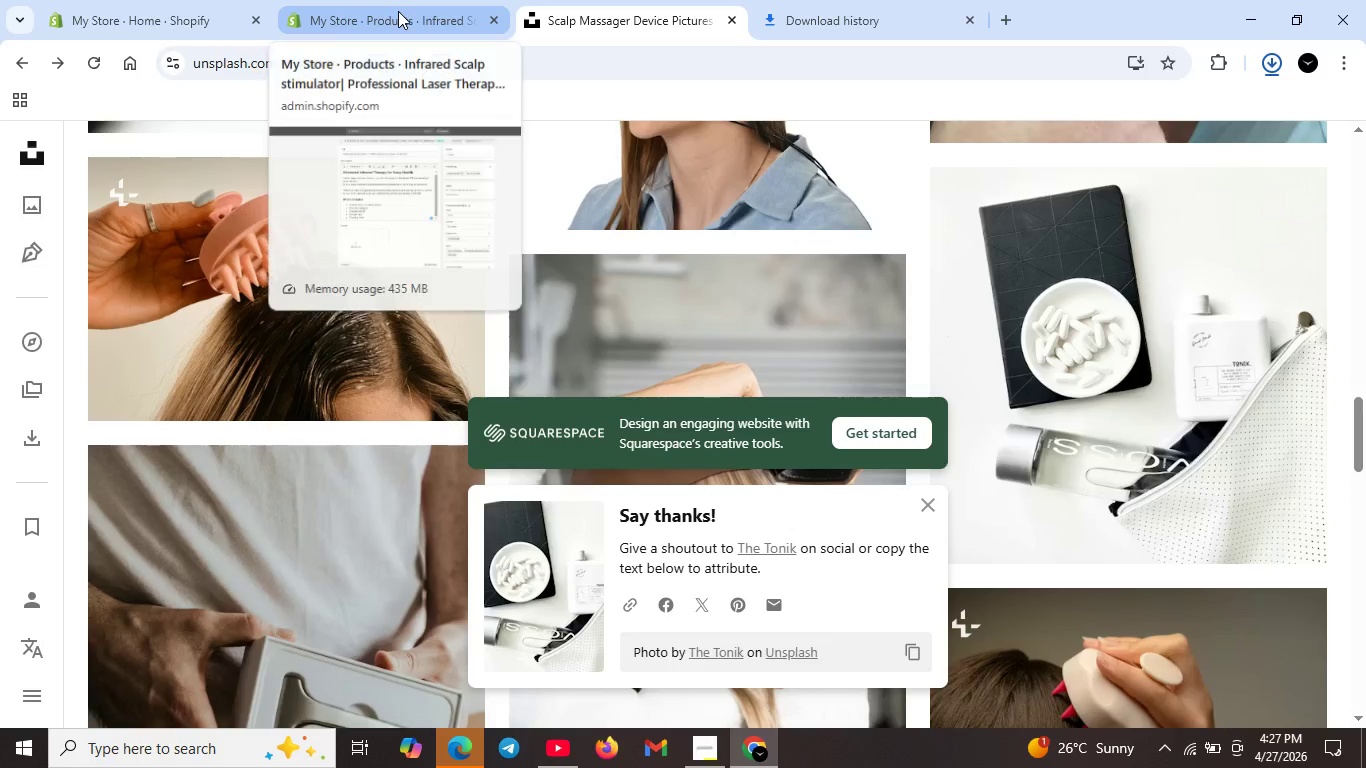 
left_click([398, 11])
 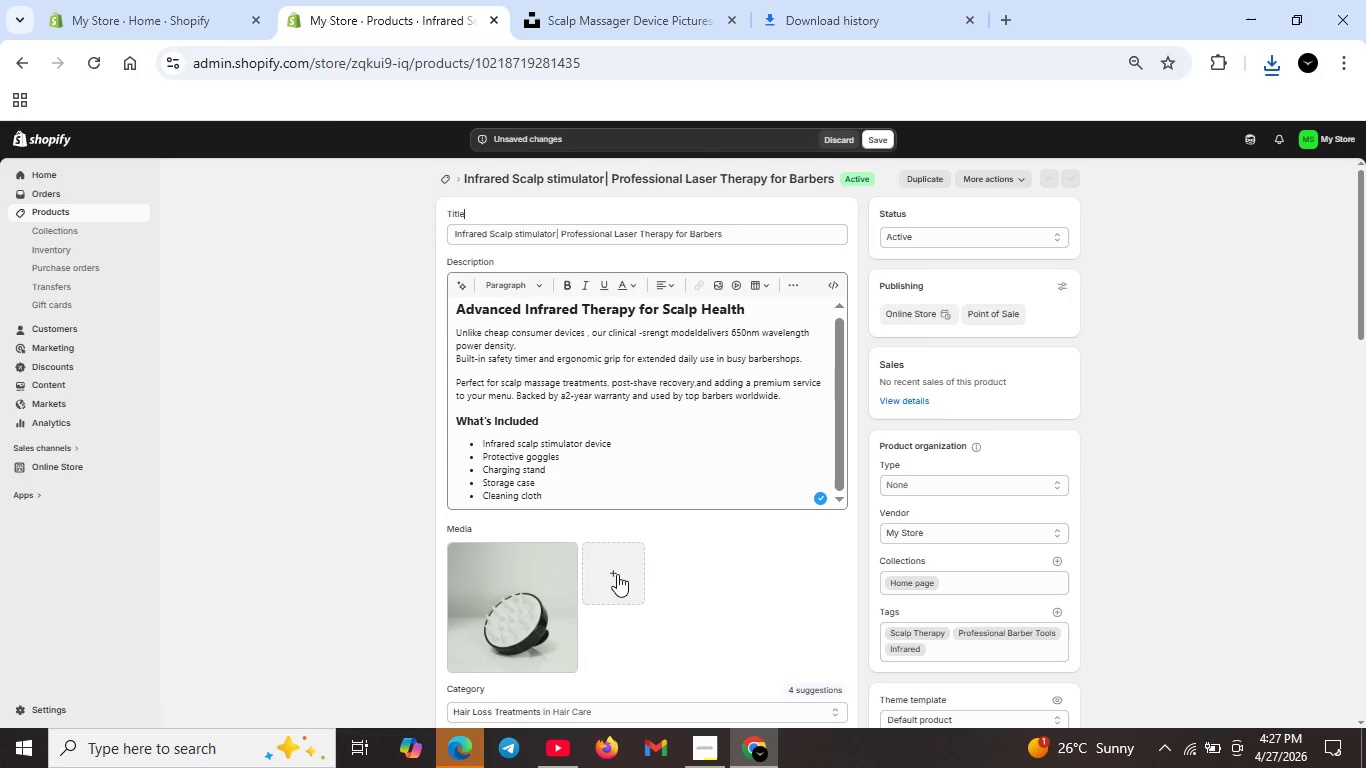 
left_click([617, 574])
 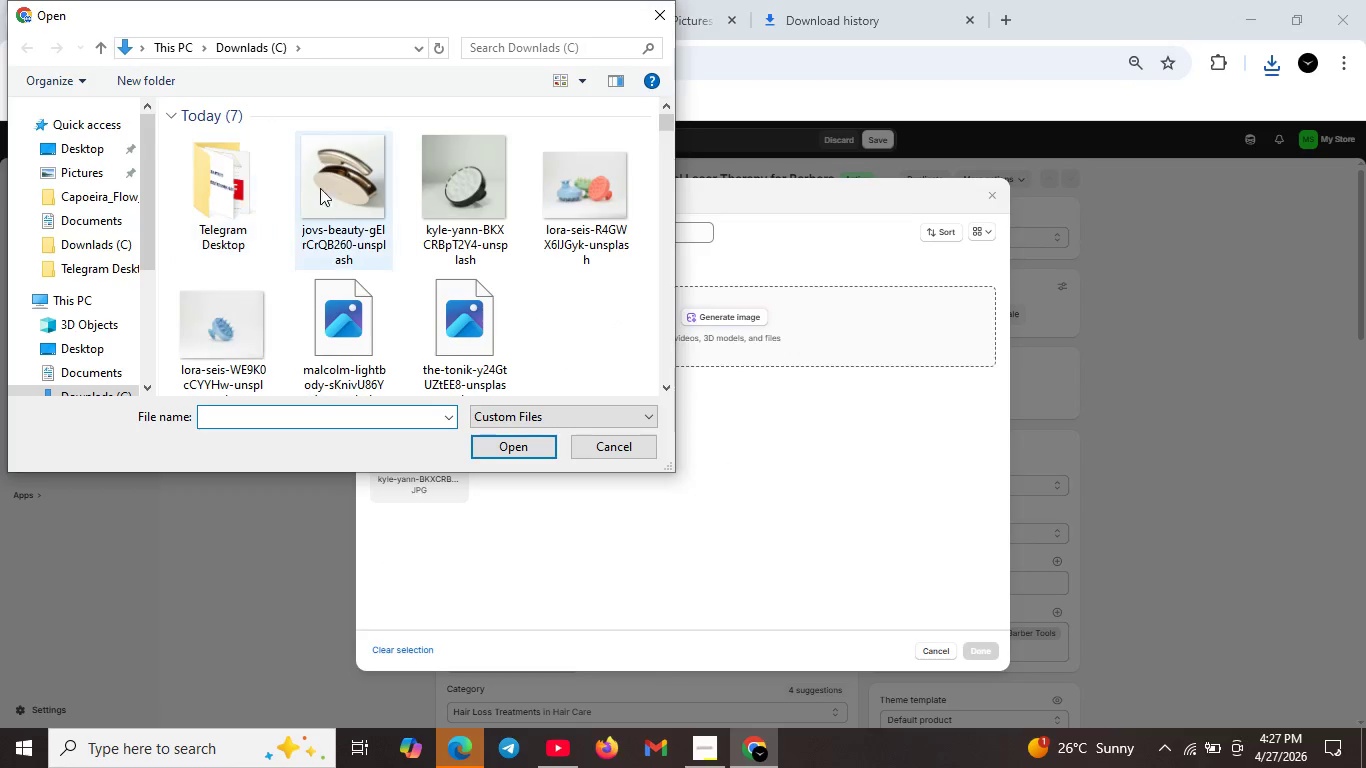 
wait(5.55)
 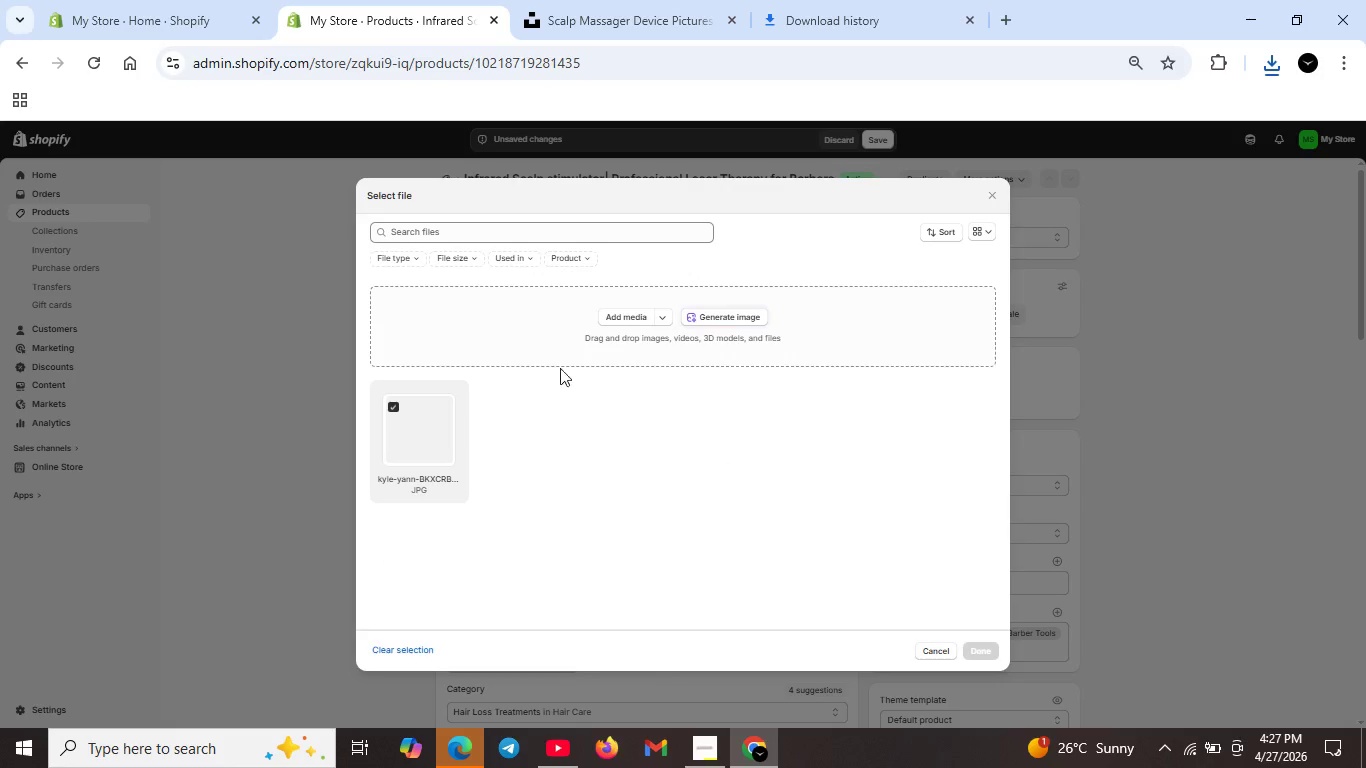 
left_click([572, 220])
 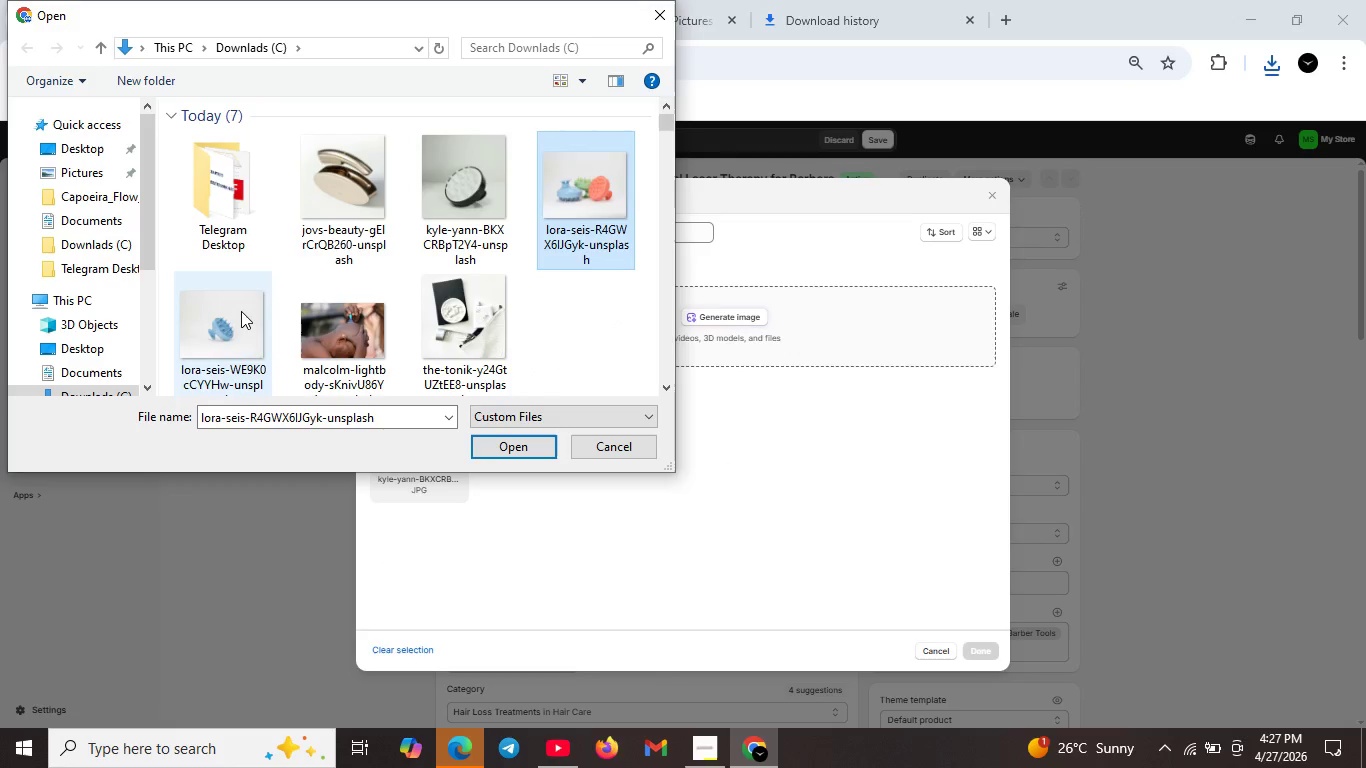 
left_click([241, 311])
 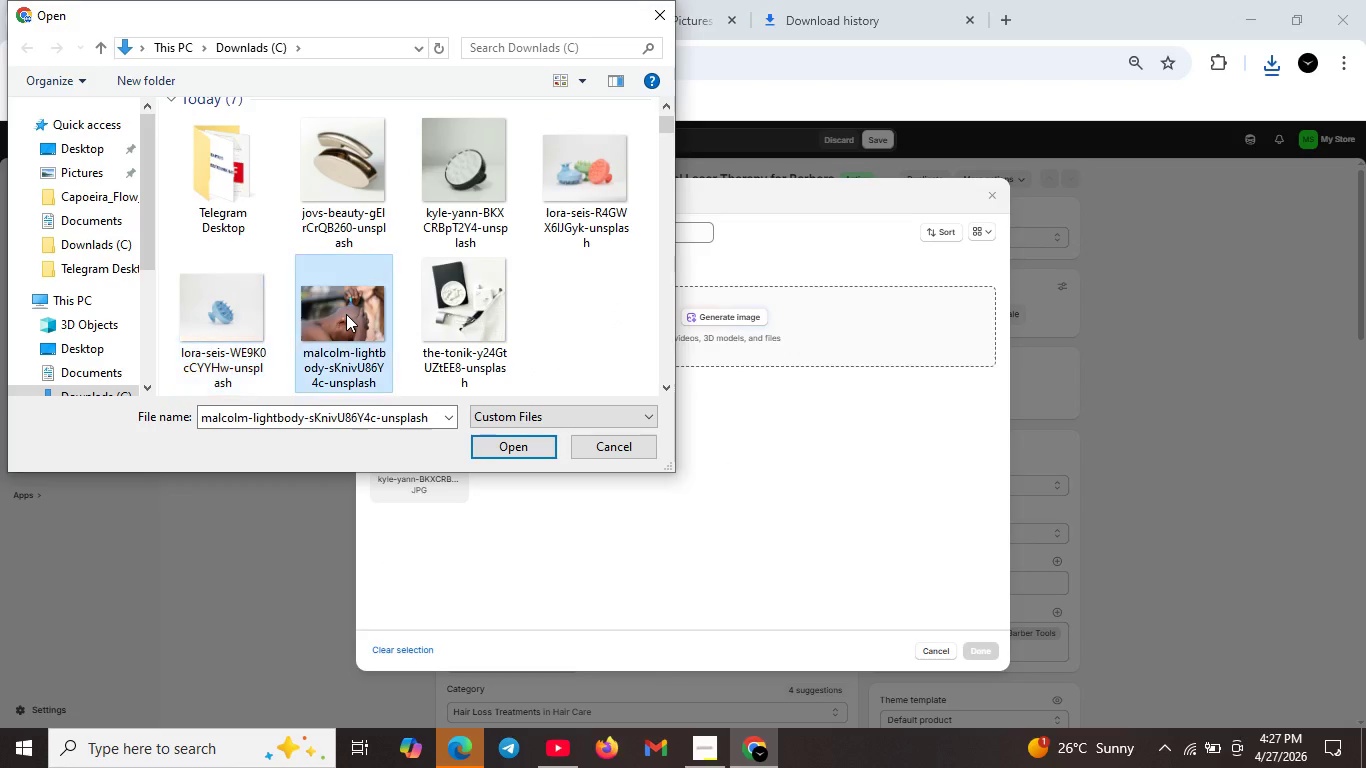 
left_click([346, 314])
 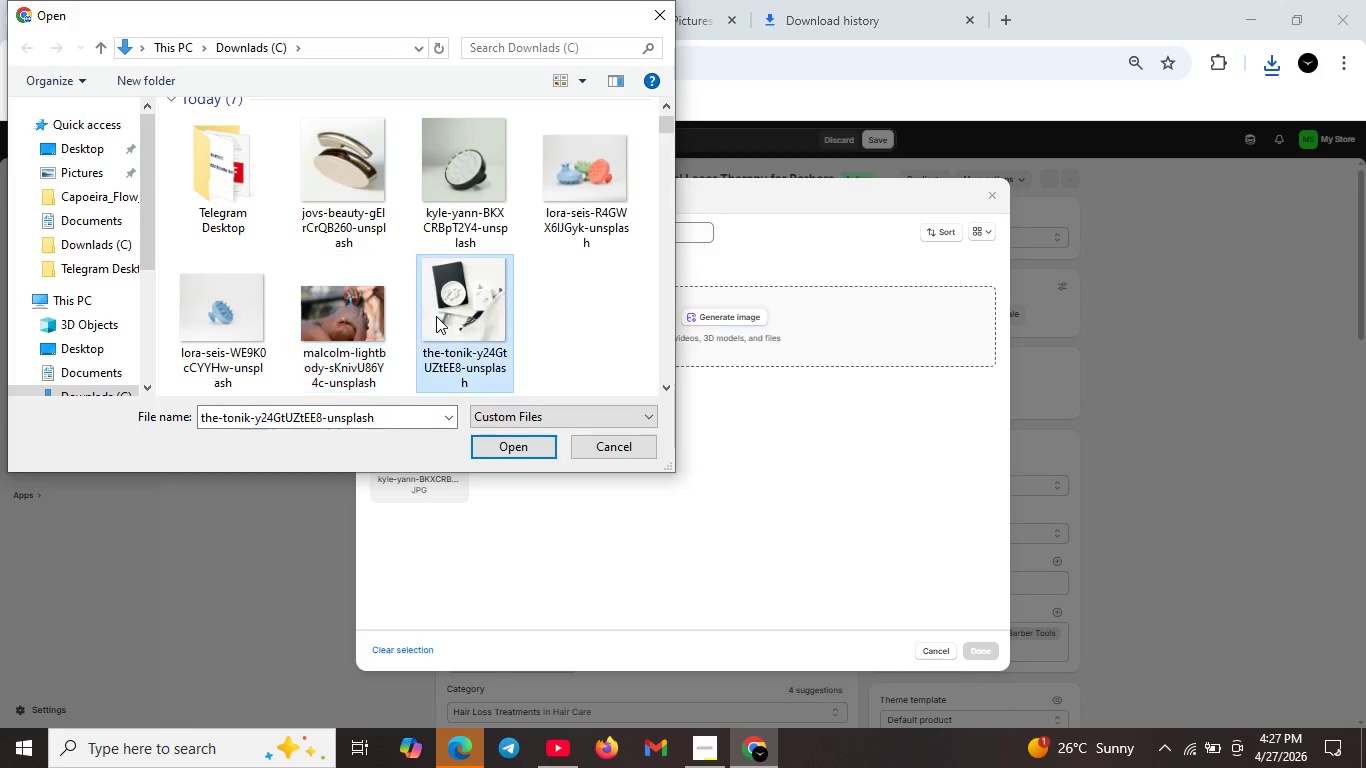 
left_click([435, 316])
 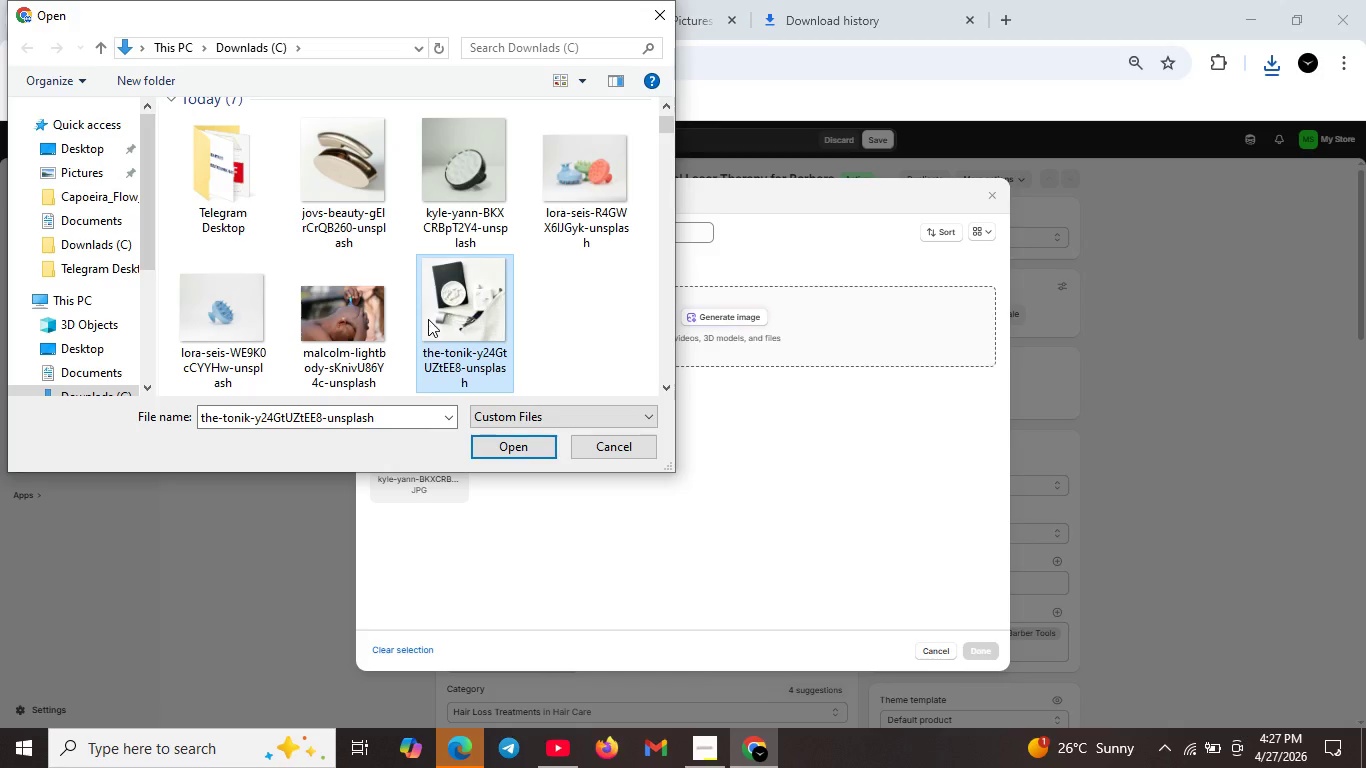 
hold_key(key=ShiftLeft, duration=1.5)
left_click([363, 320])
 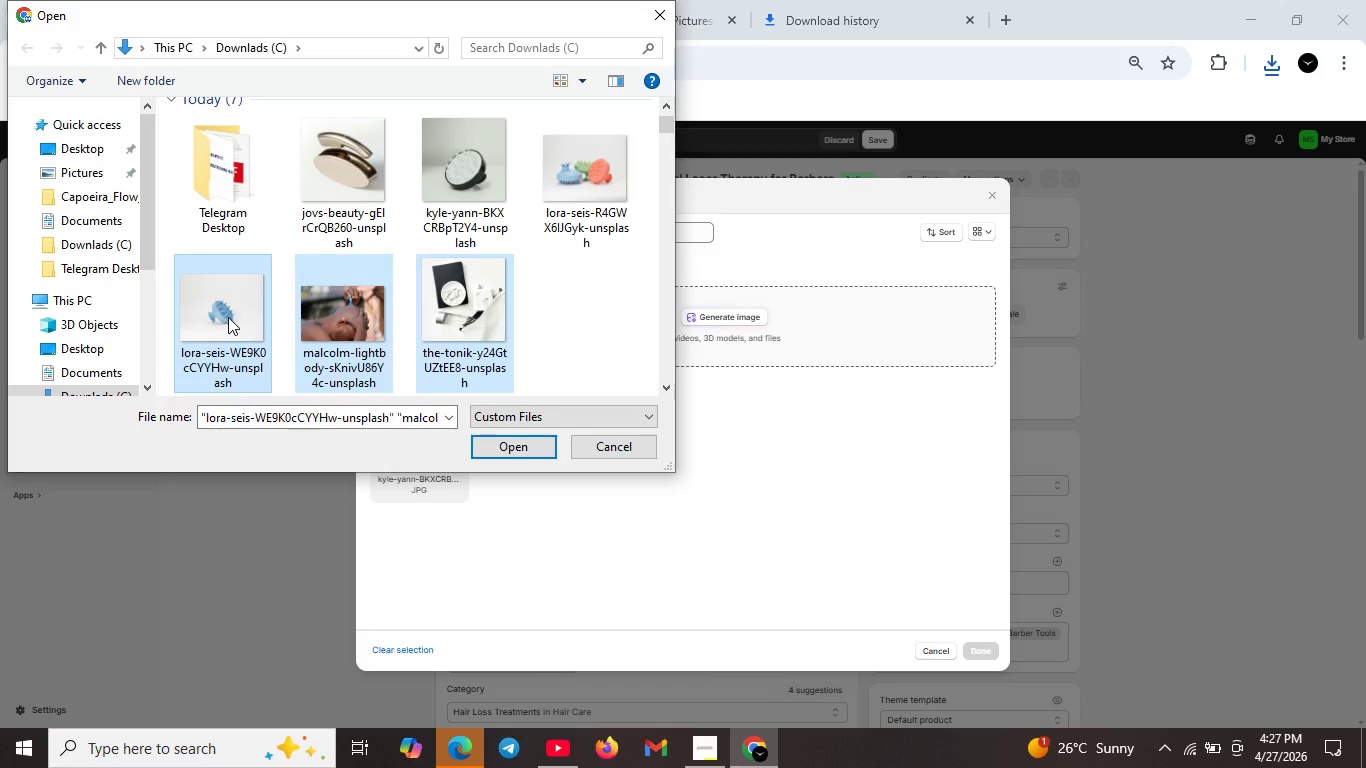 
left_click([224, 320])
 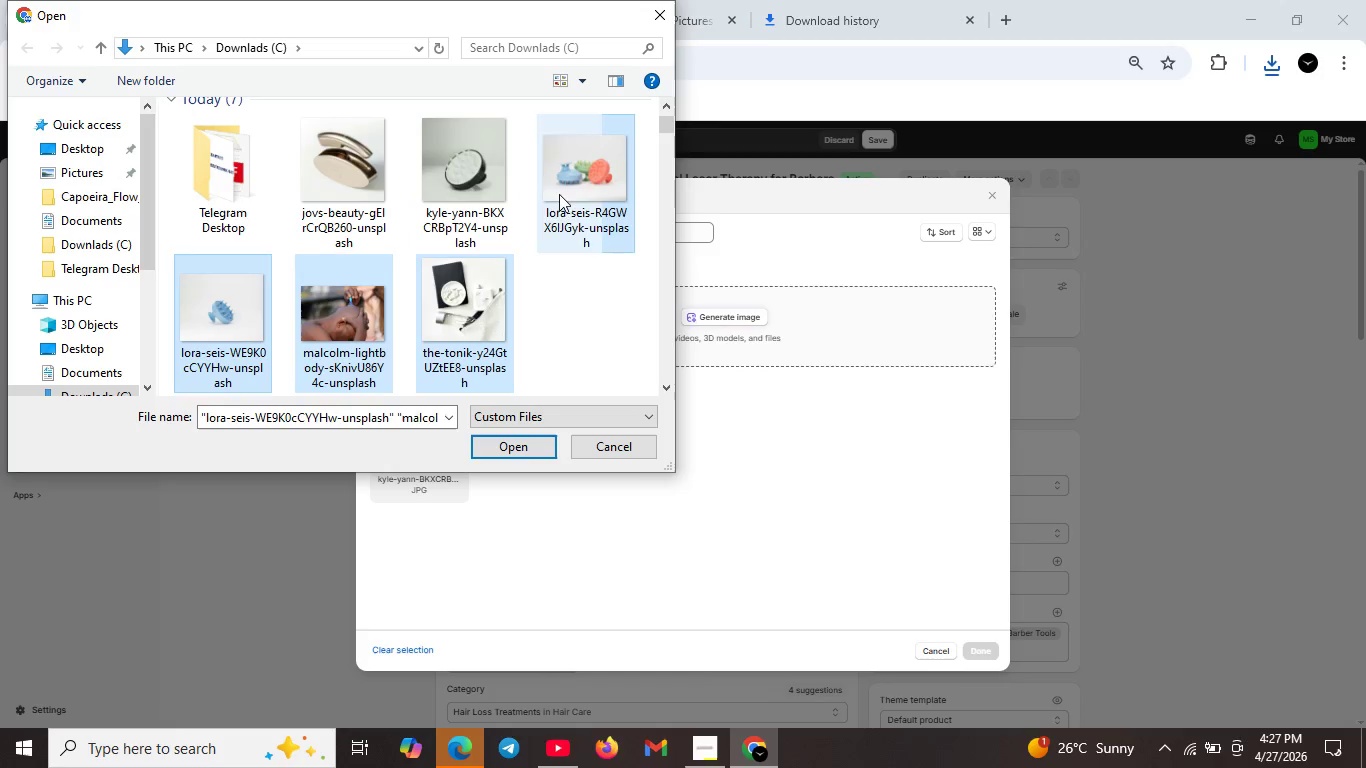 
hold_key(key=ShiftLeft, duration=1.52)
left_click([559, 194])
 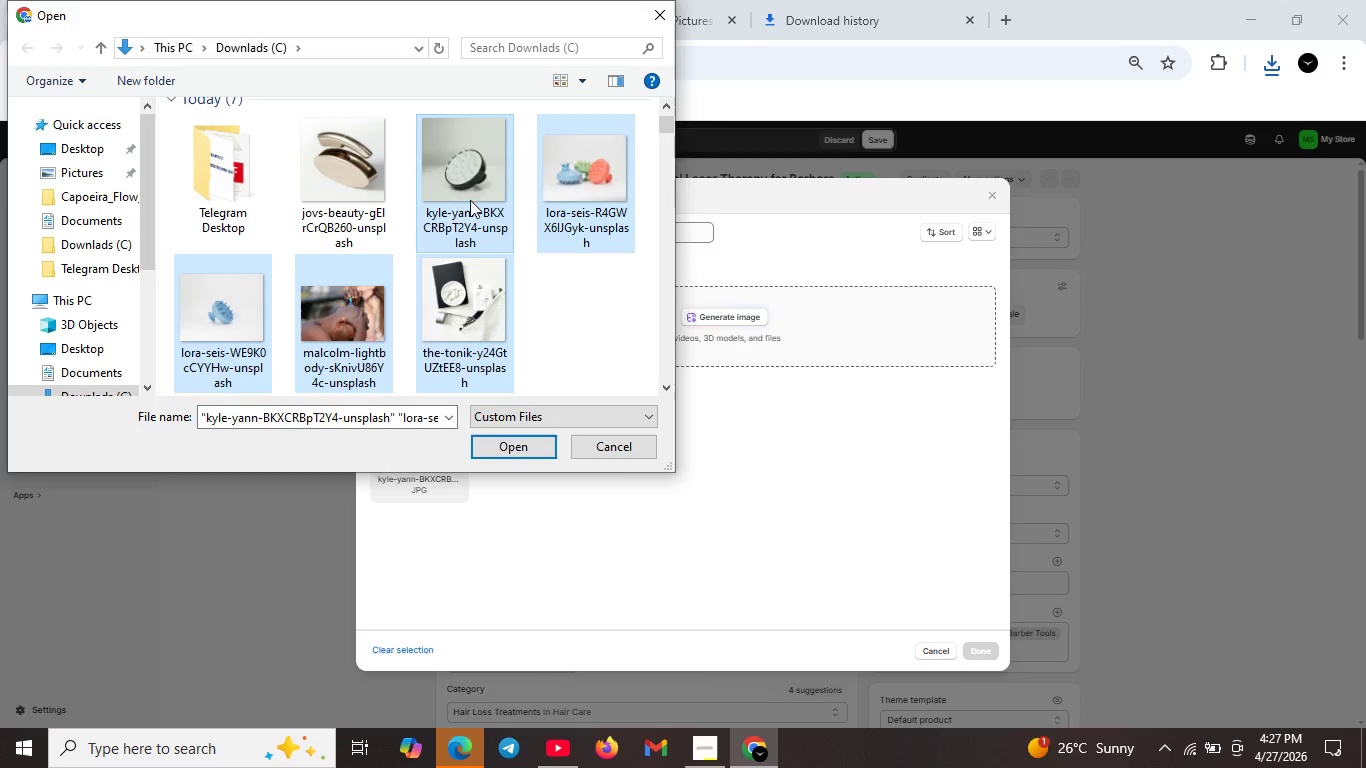 
left_click([470, 200])
 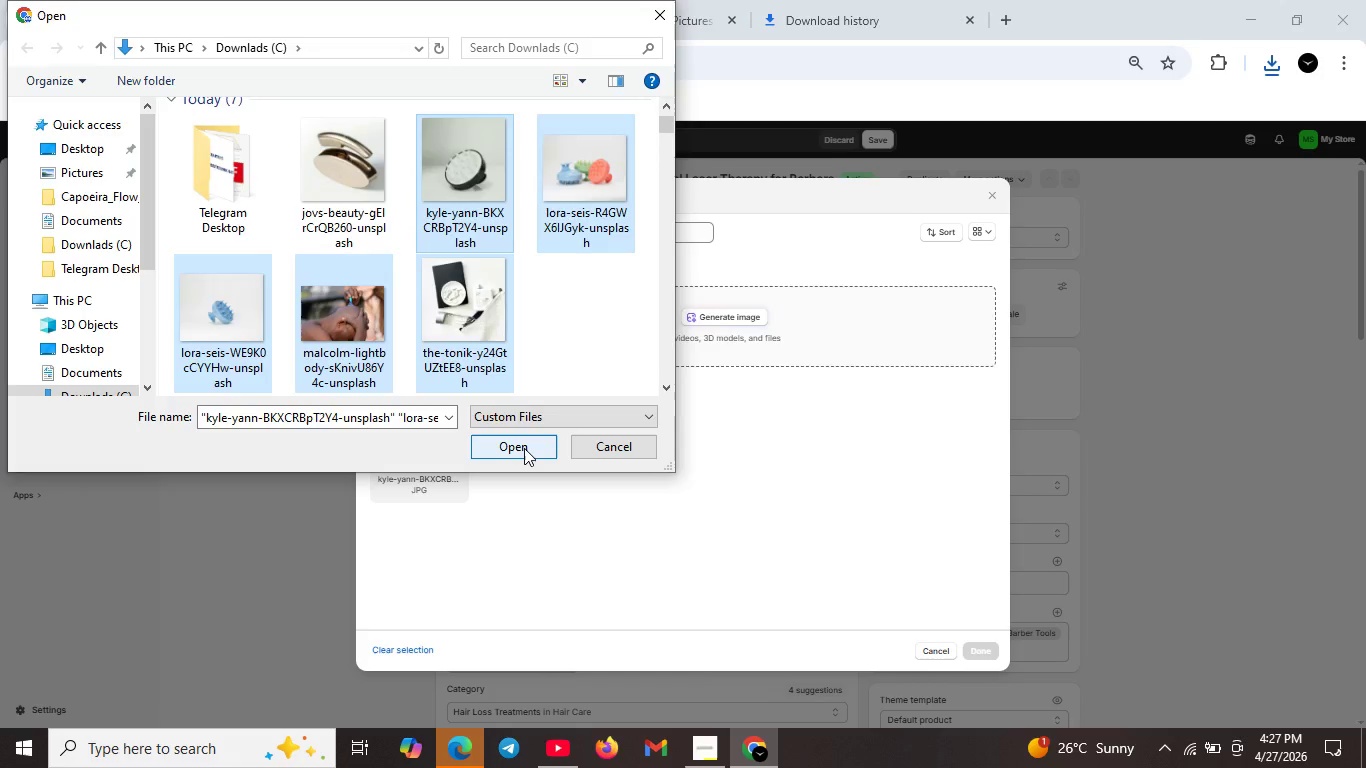 
left_click([524, 448])
 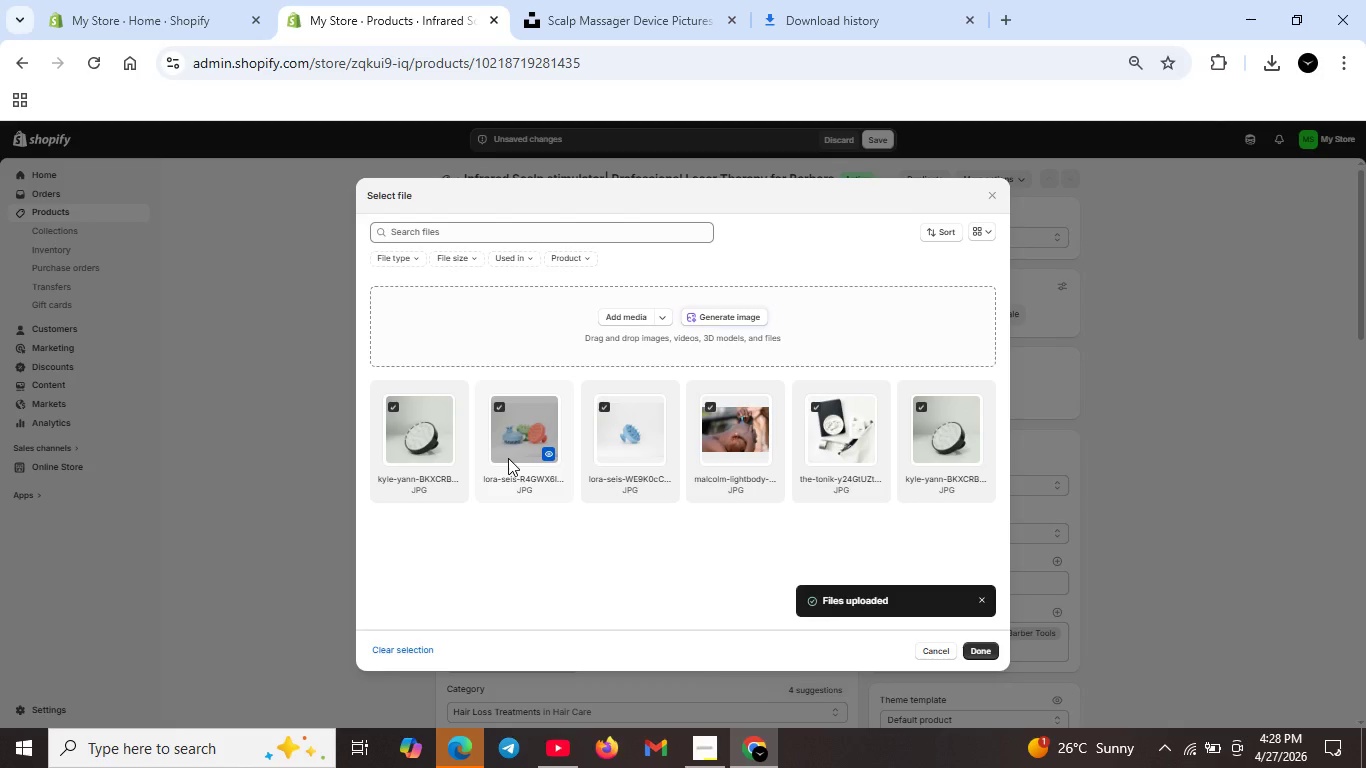 
wait(65.03)
 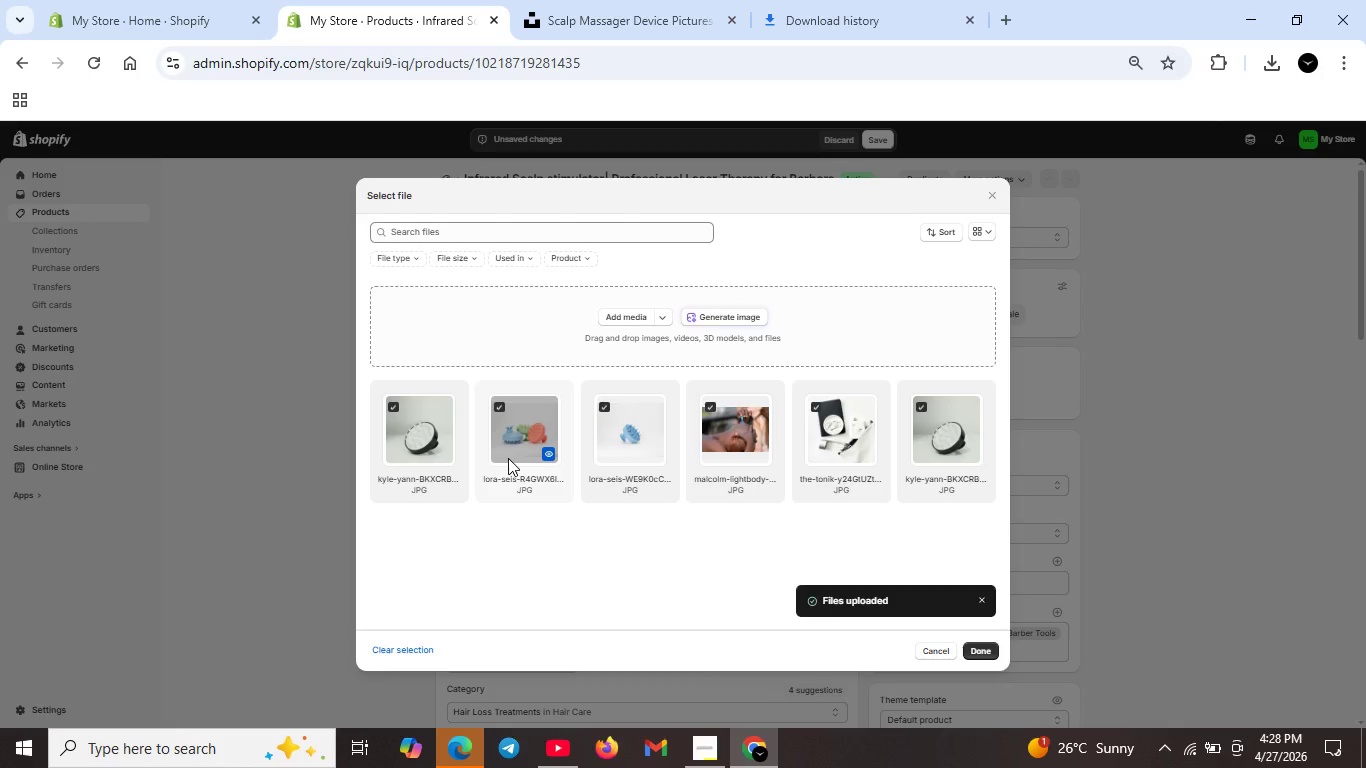 
left_click([987, 647])
 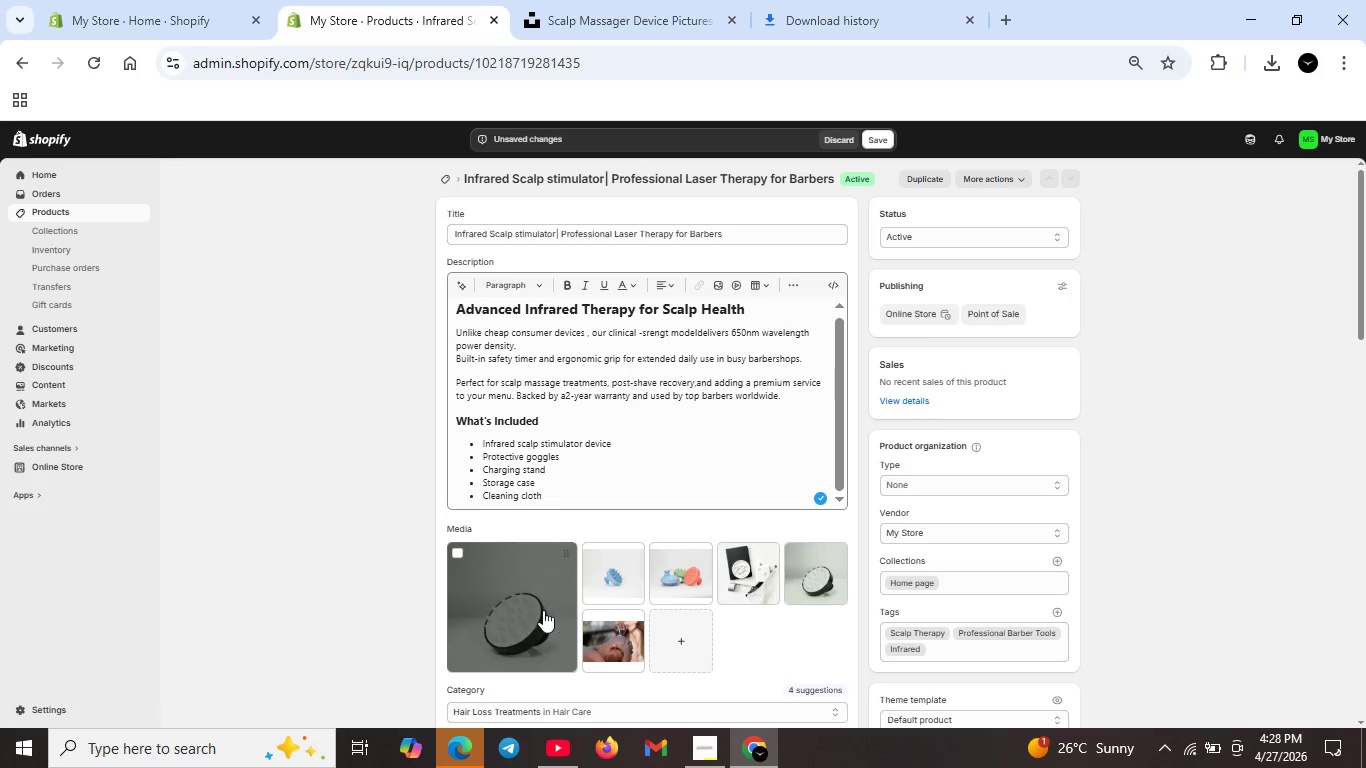 
double_click([526, 605])
 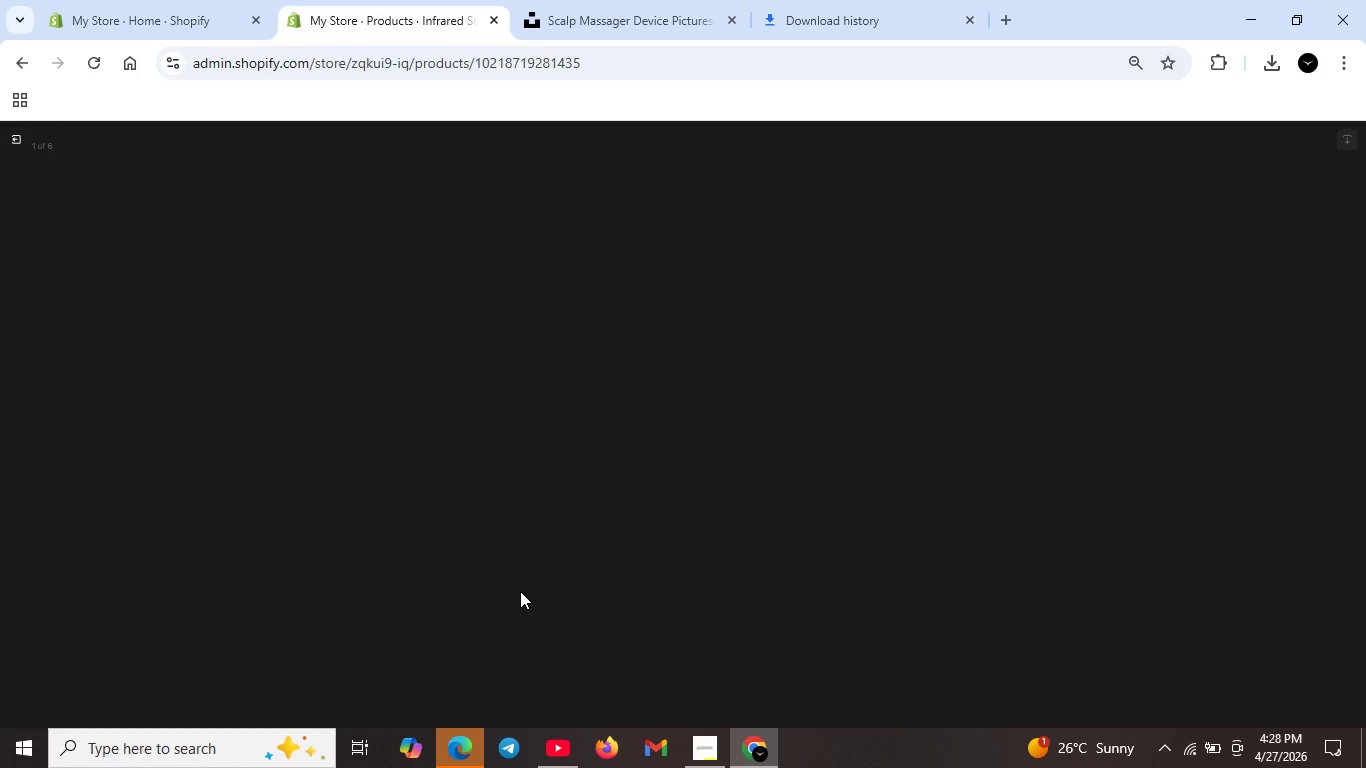 
wait(10.0)
 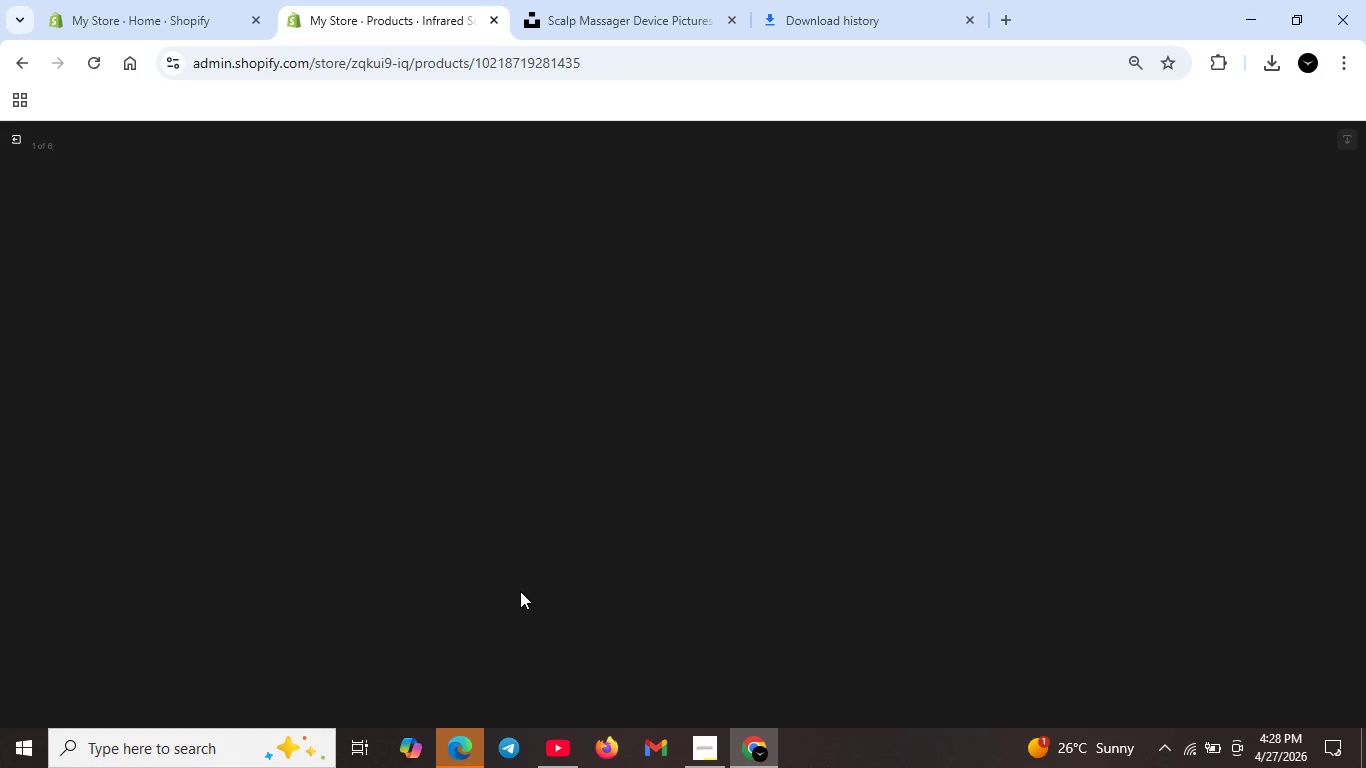 
left_click([1215, 292])
 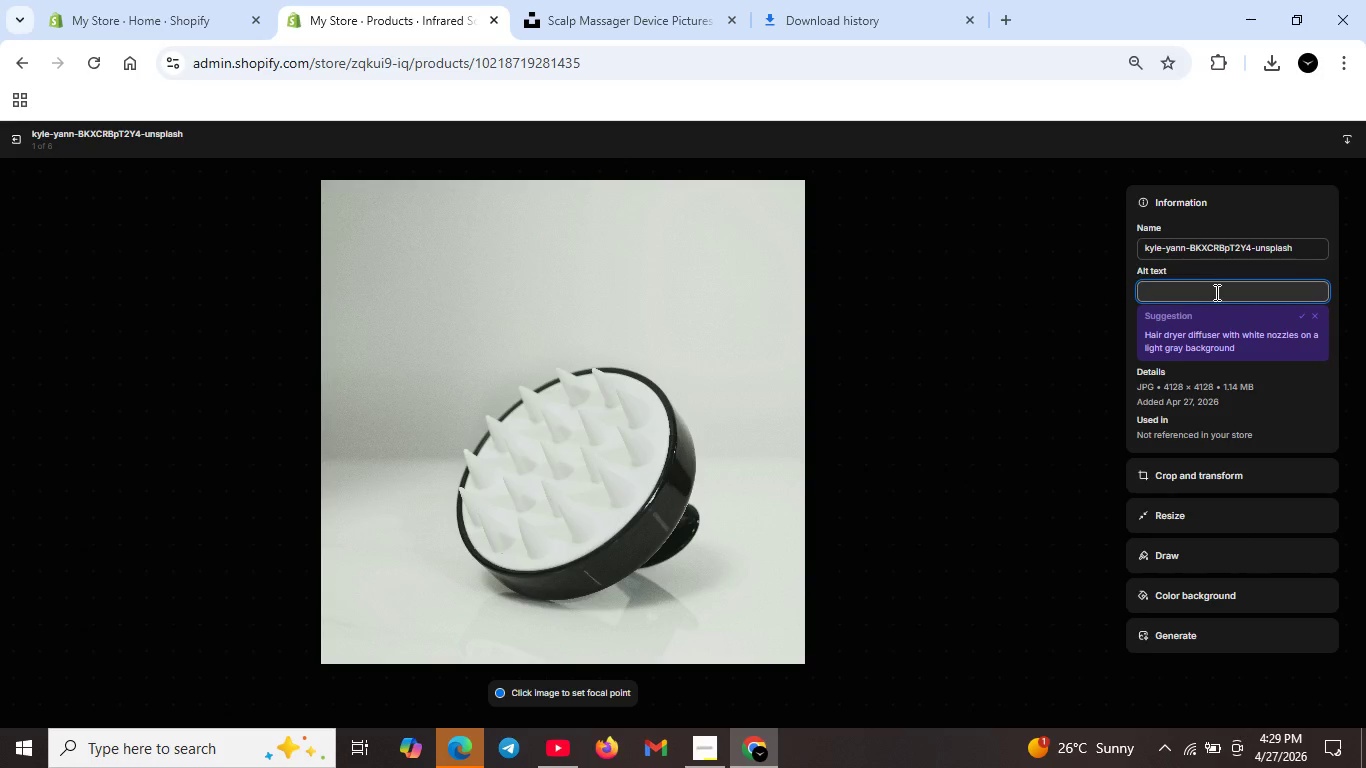 
wait(24.91)
 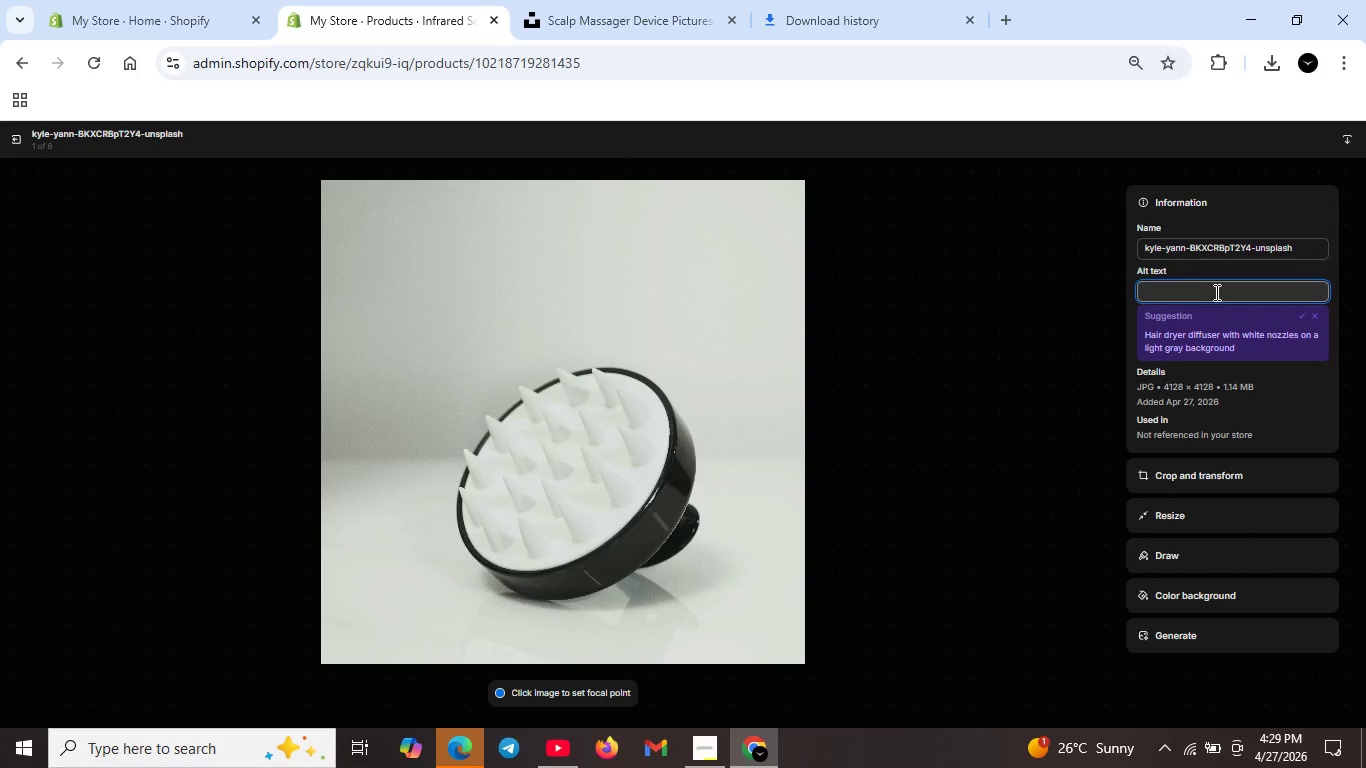 
left_click([625, 7])
 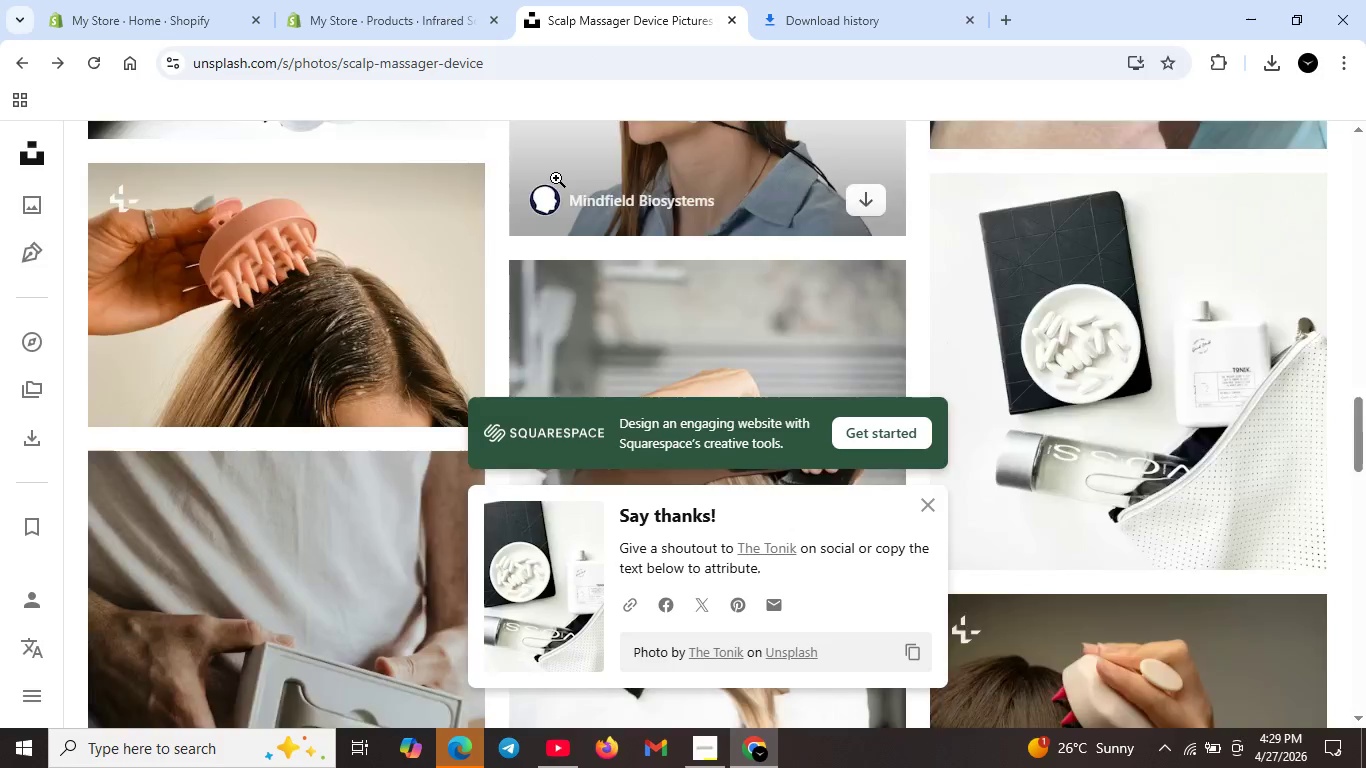 
scroll: coordinate [284, 153], scroll_direction: up, amount: 27.0
 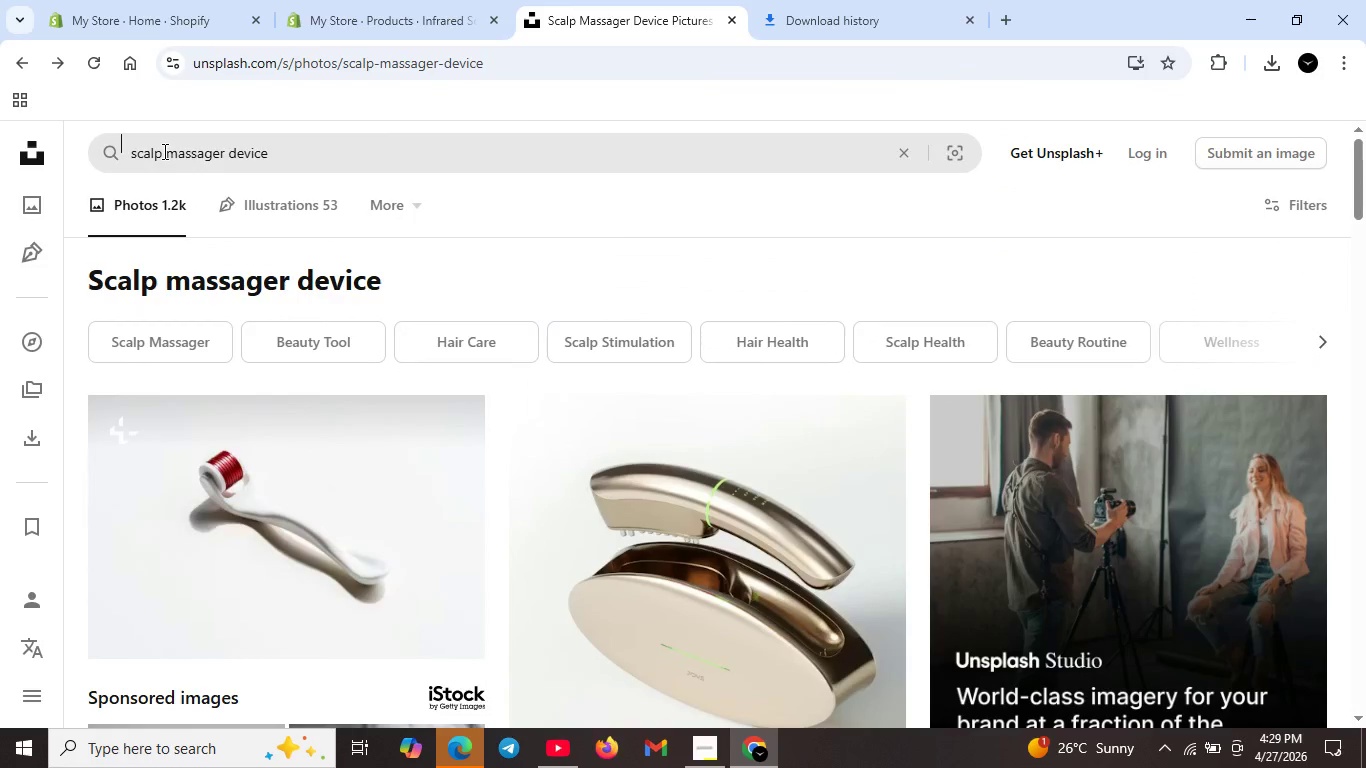 
left_click([163, 151])
 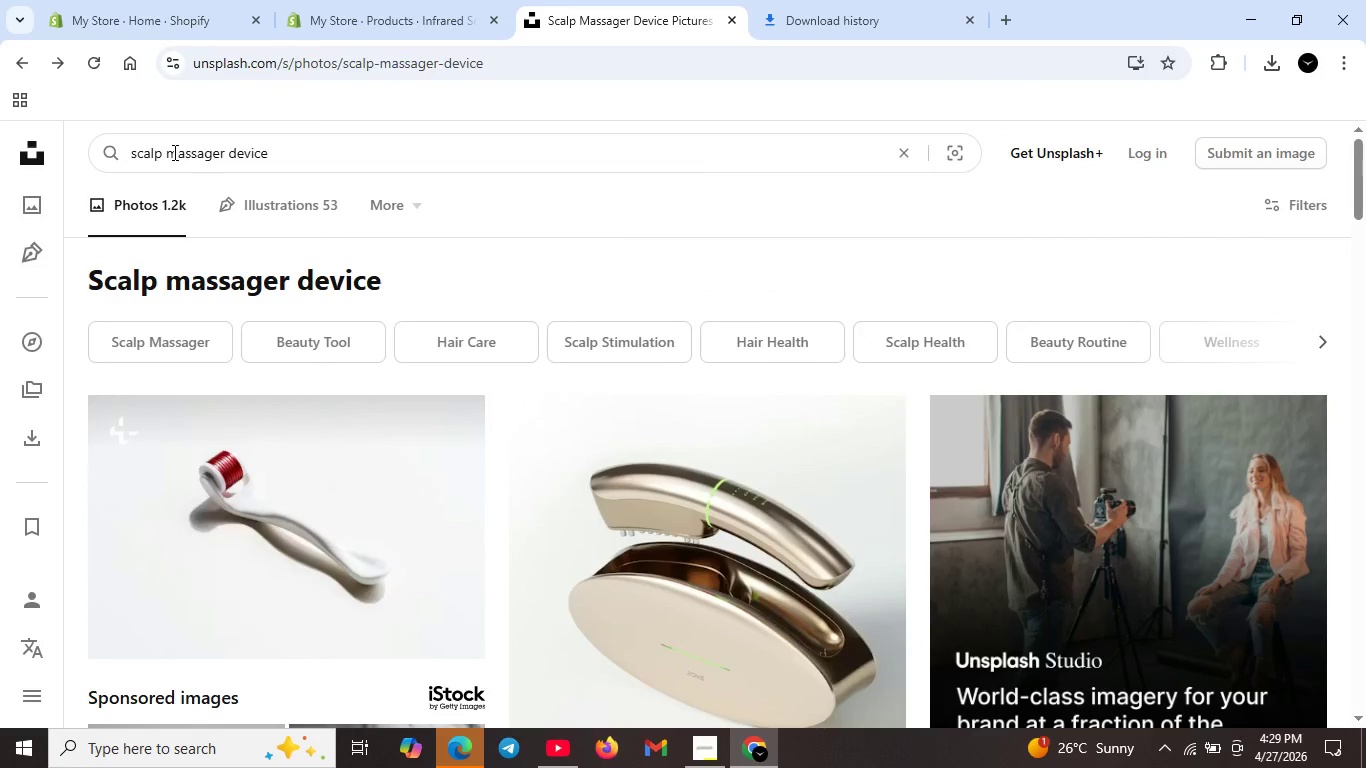 
key(Backspace)
key(Backspace)
key(Backspace)
key(Backspace)
key(Backspace)
type(infrared sv)
key(Backspace)
 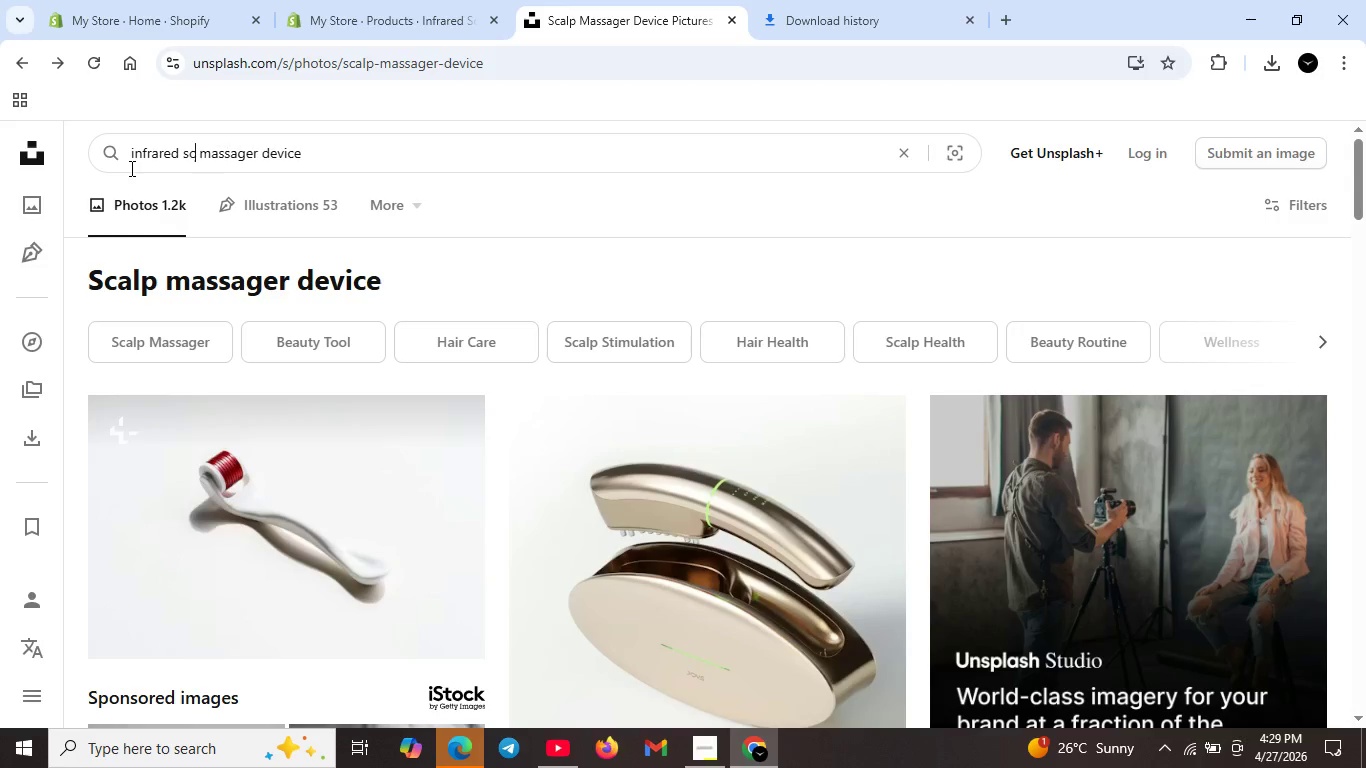 
type(calp)
 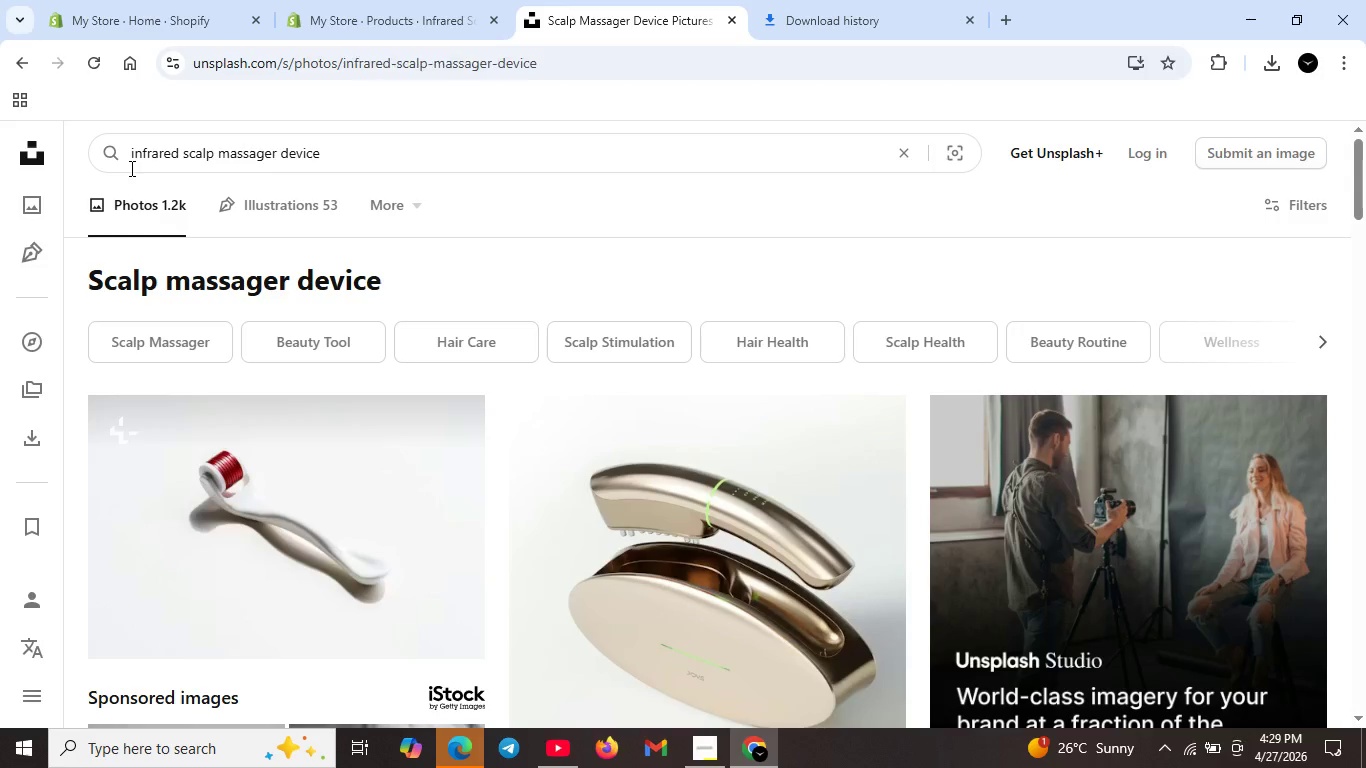 
key(Enter)
 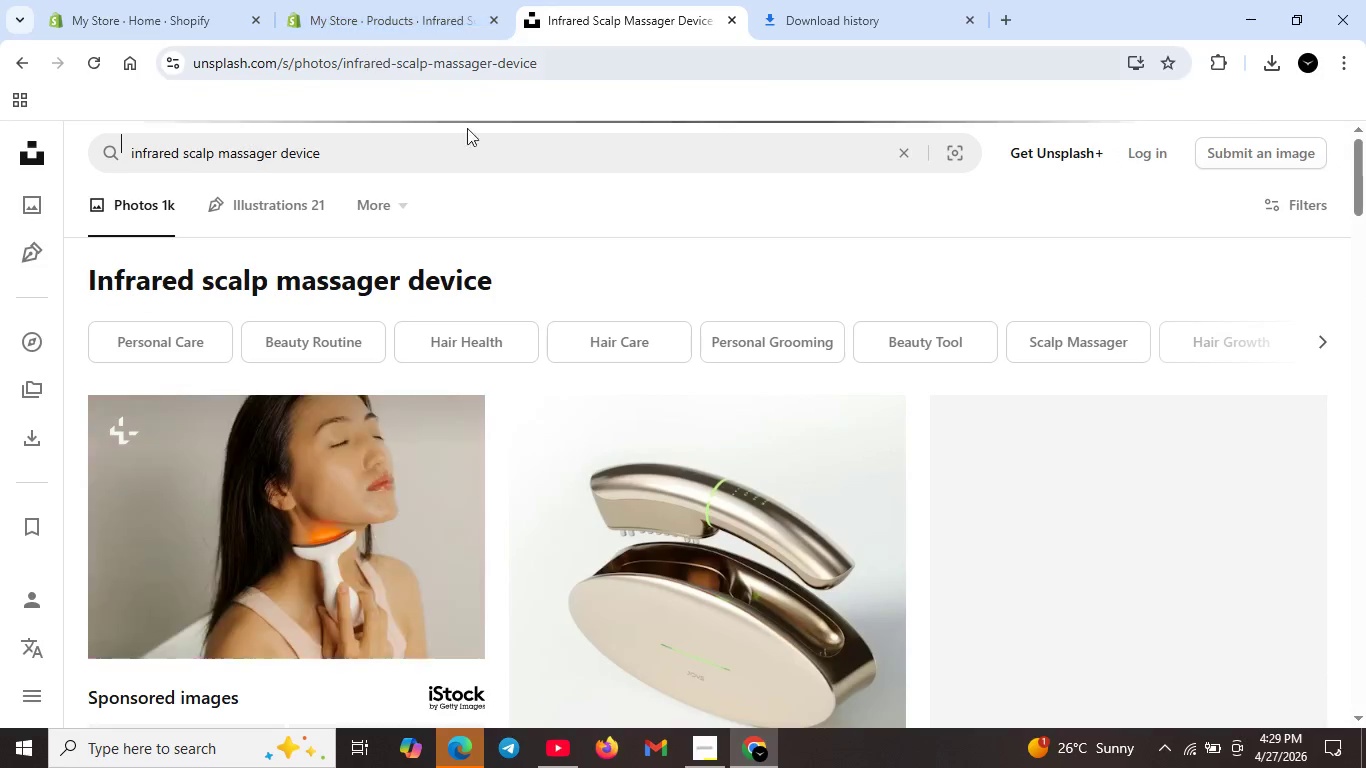 
scroll: coordinate [629, 263], scroll_direction: down, amount: 6.0
 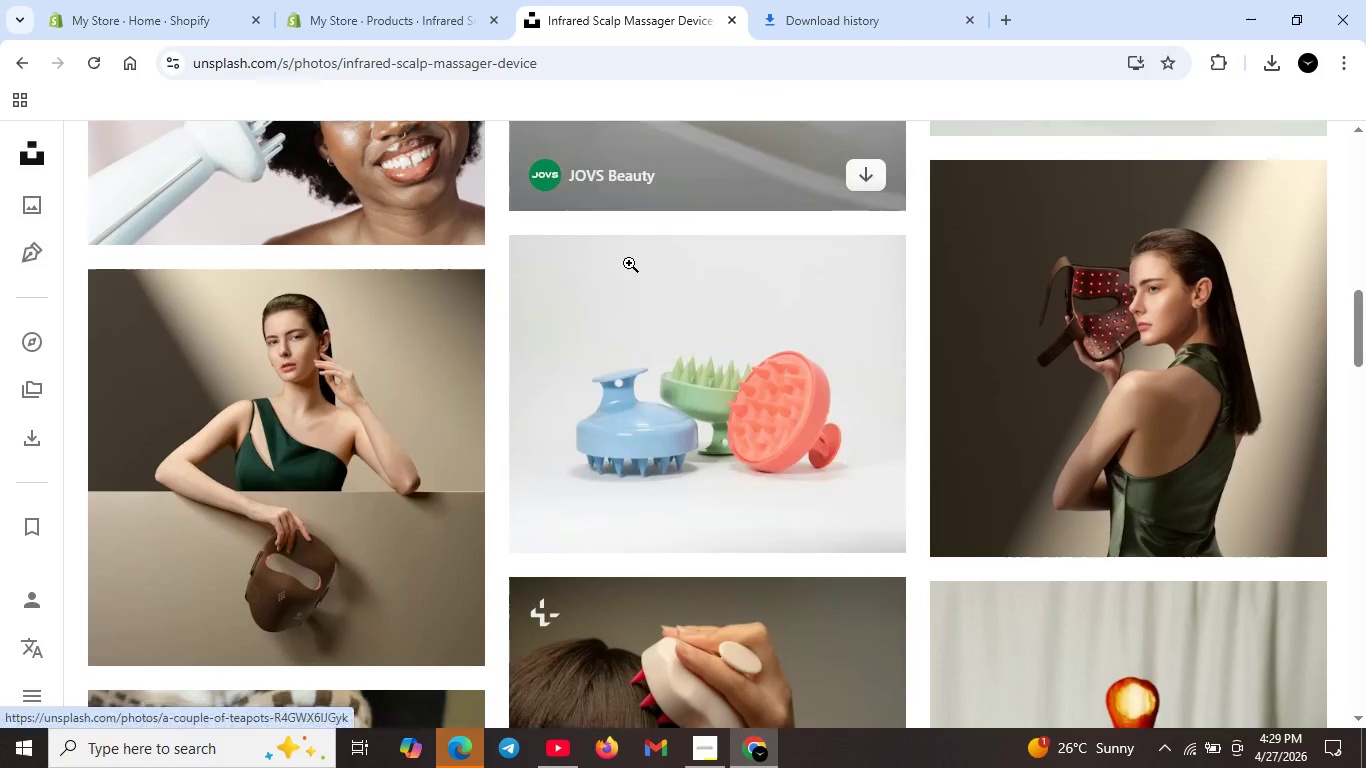 
scroll: coordinate [475, 216], scroll_direction: up, amount: 15.0
 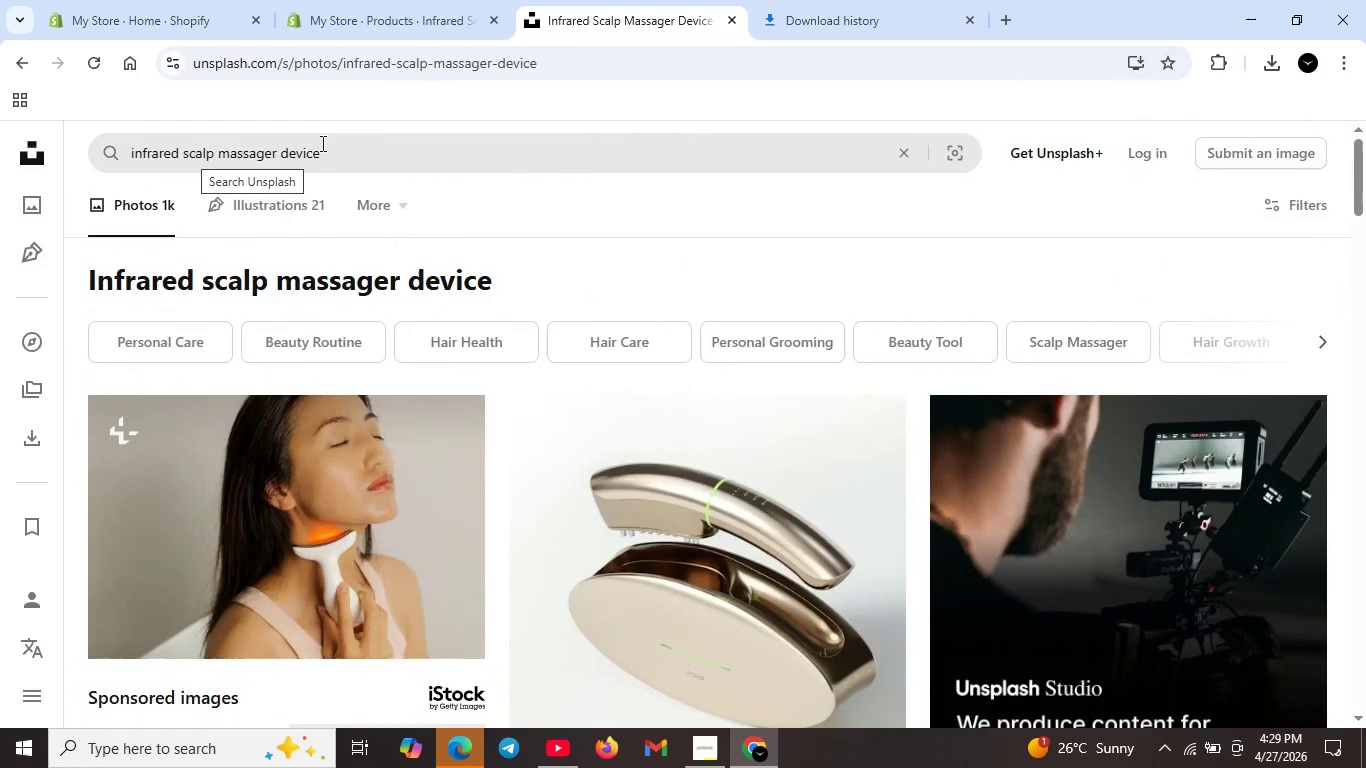 
left_click([375, 22])
 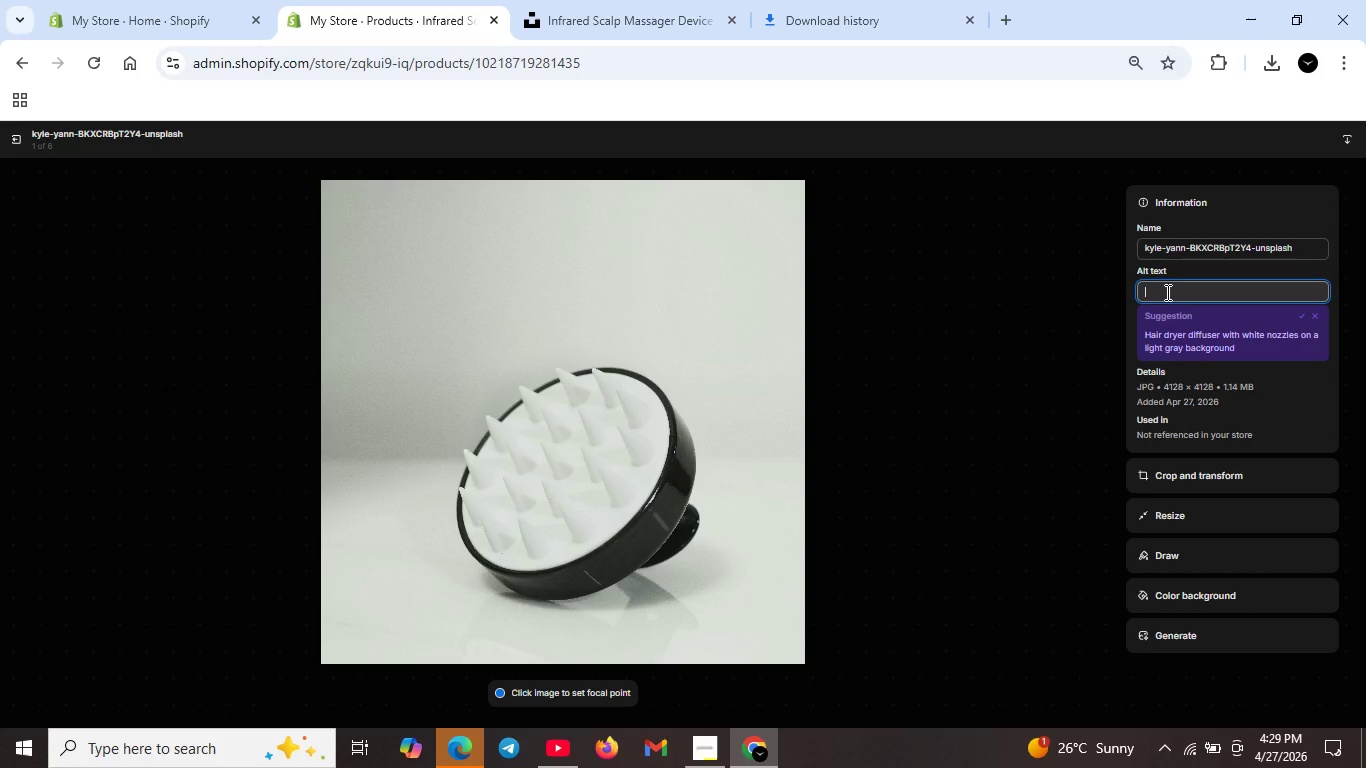 
left_click([1166, 292])
 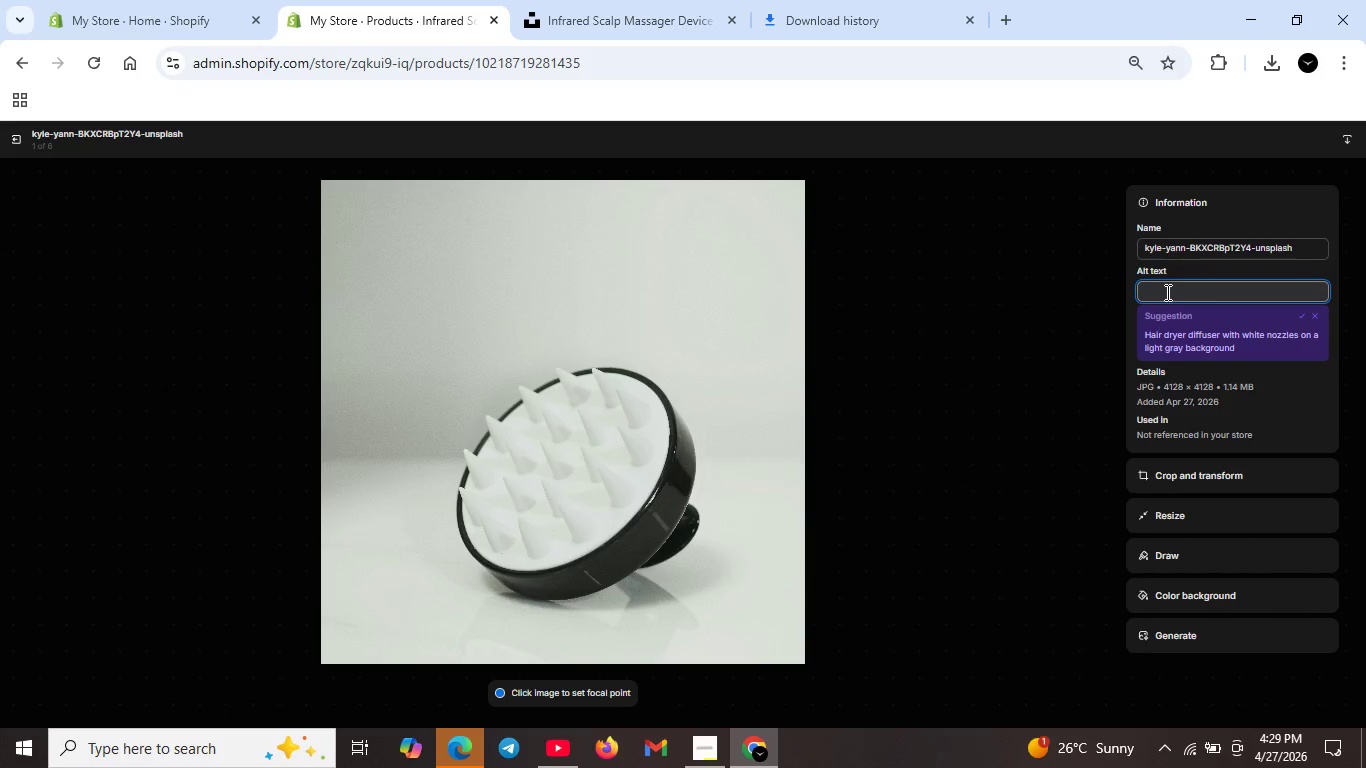 
type(Infrared scalp stimulato for professional barbers-clinica; graded laser therapy device for scalp healt tratments)
 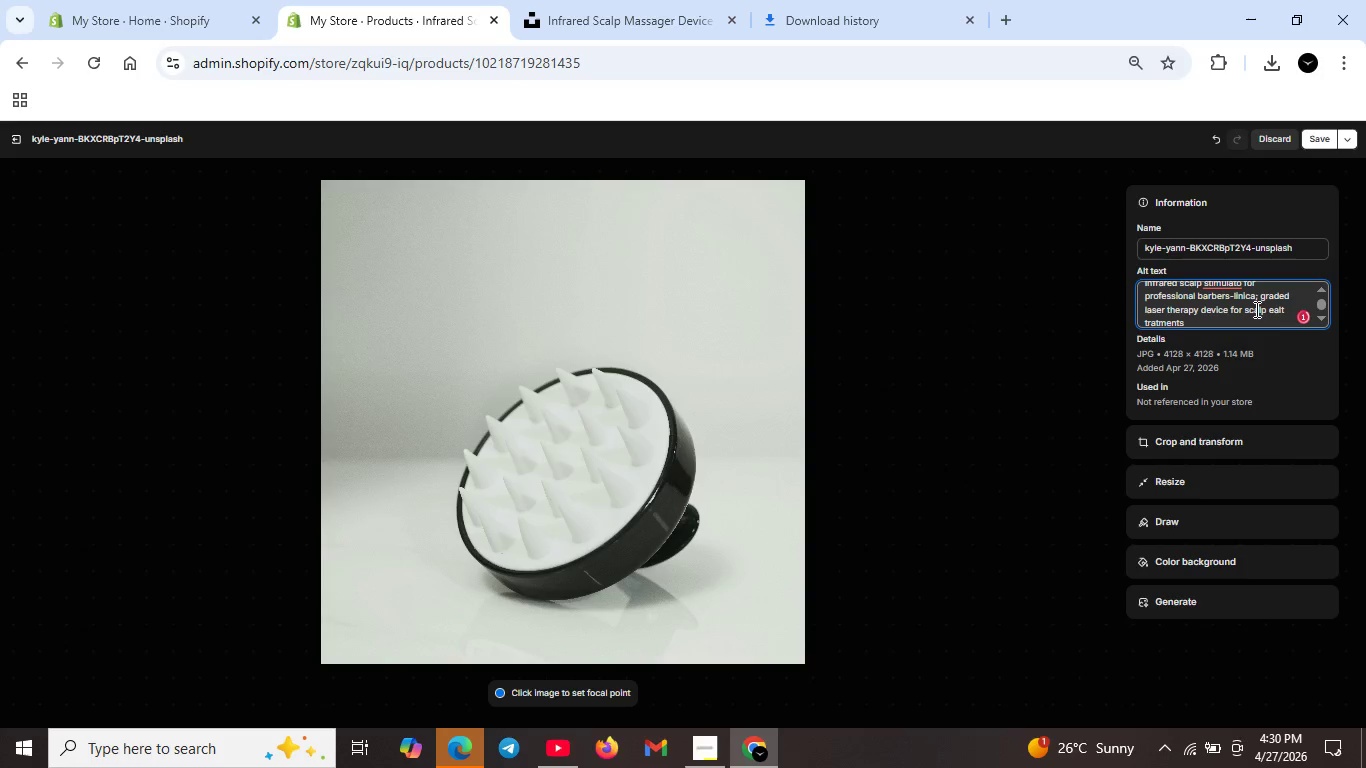 
scroll: coordinate [1254, 309], scroll_direction: up, amount: 2.0
 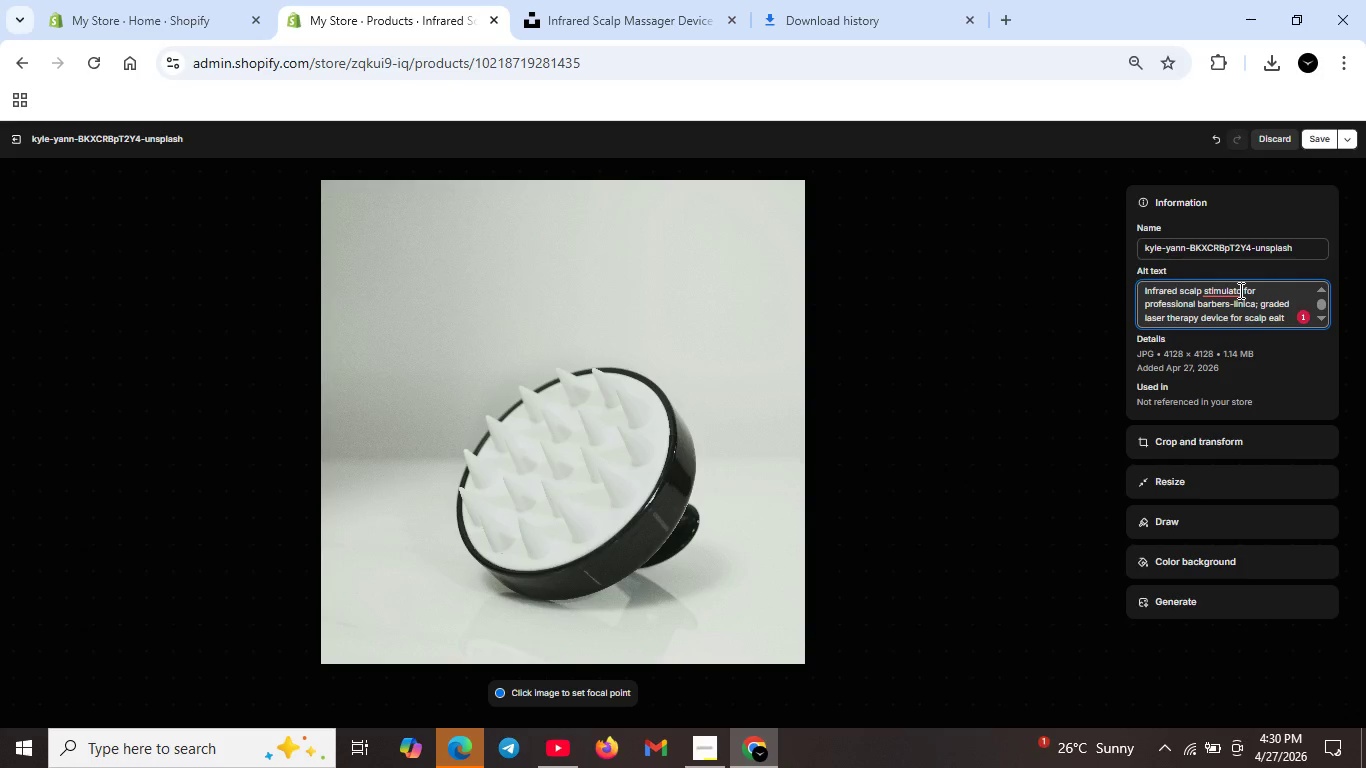 
left_click([1239, 290])
 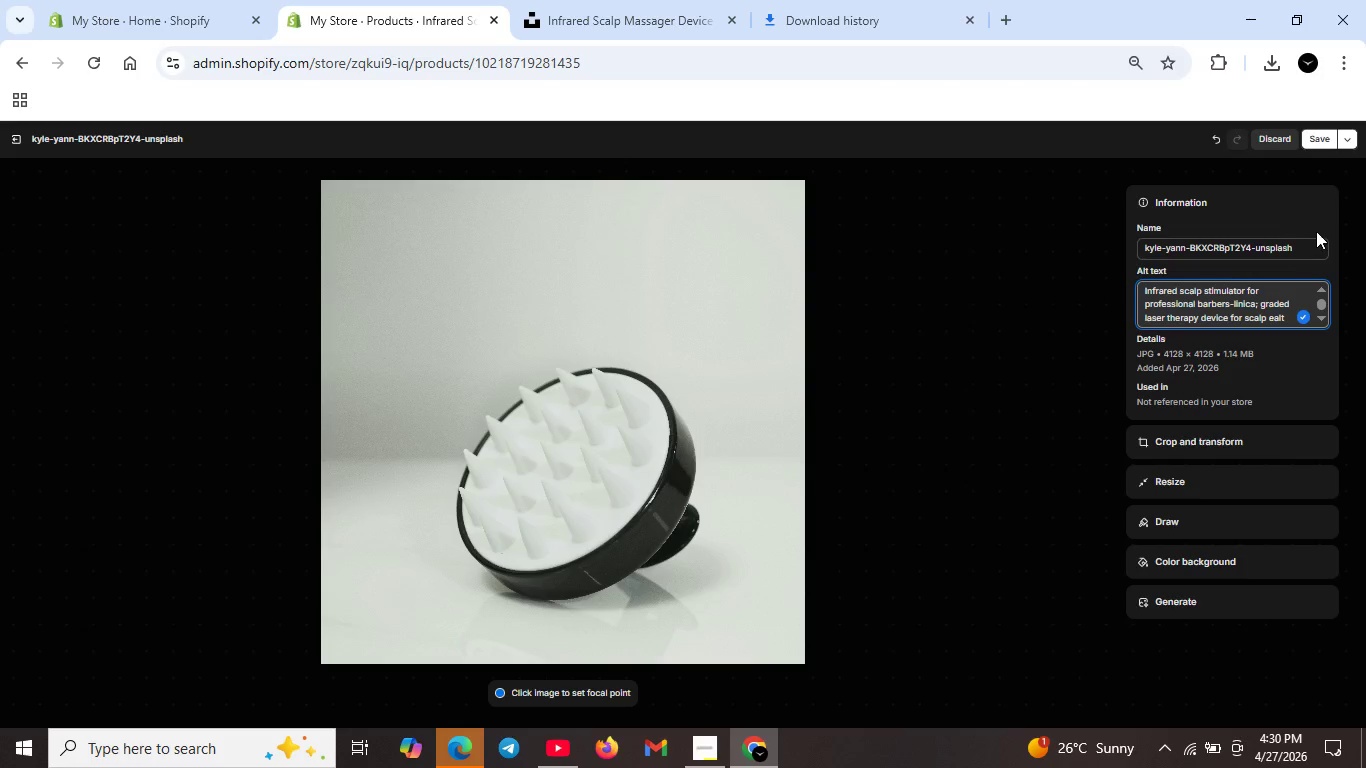 
left_click([1322, 143])
 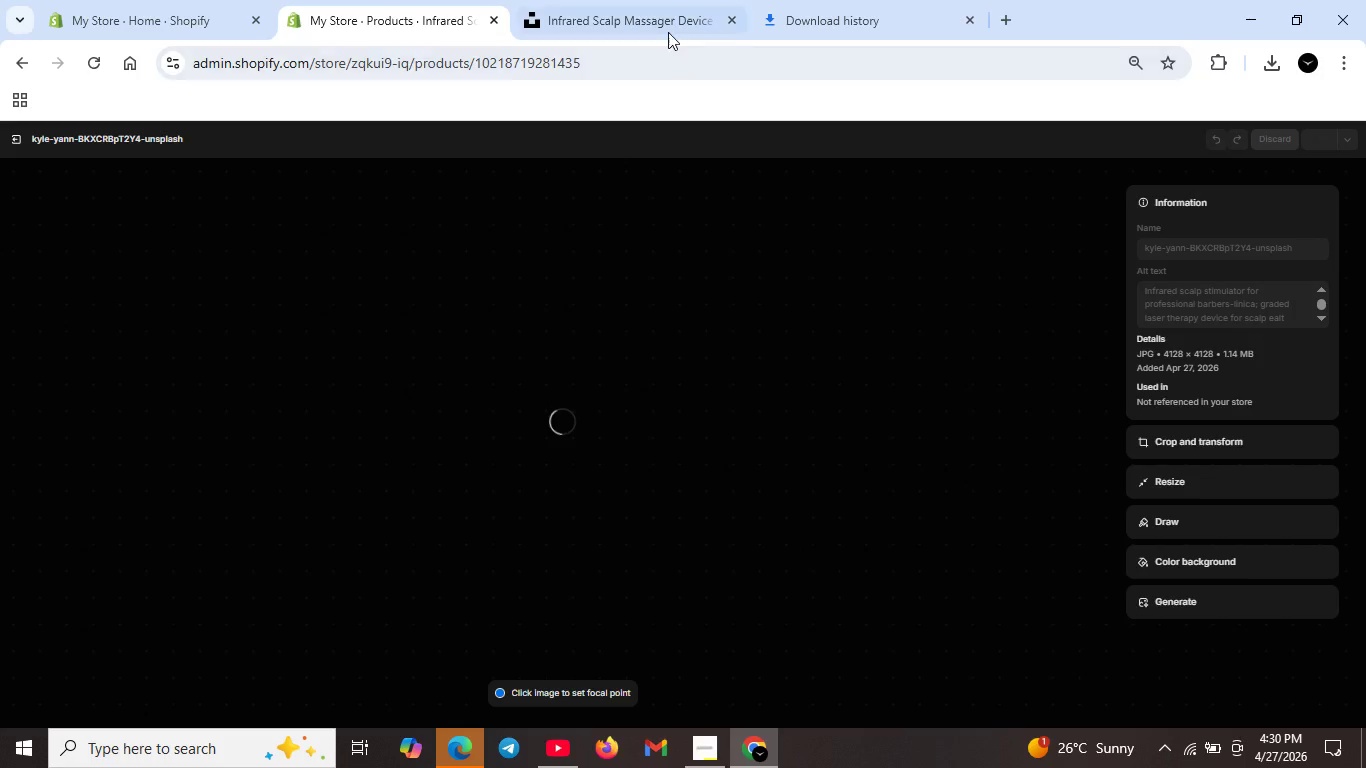 
left_click([668, 31])
 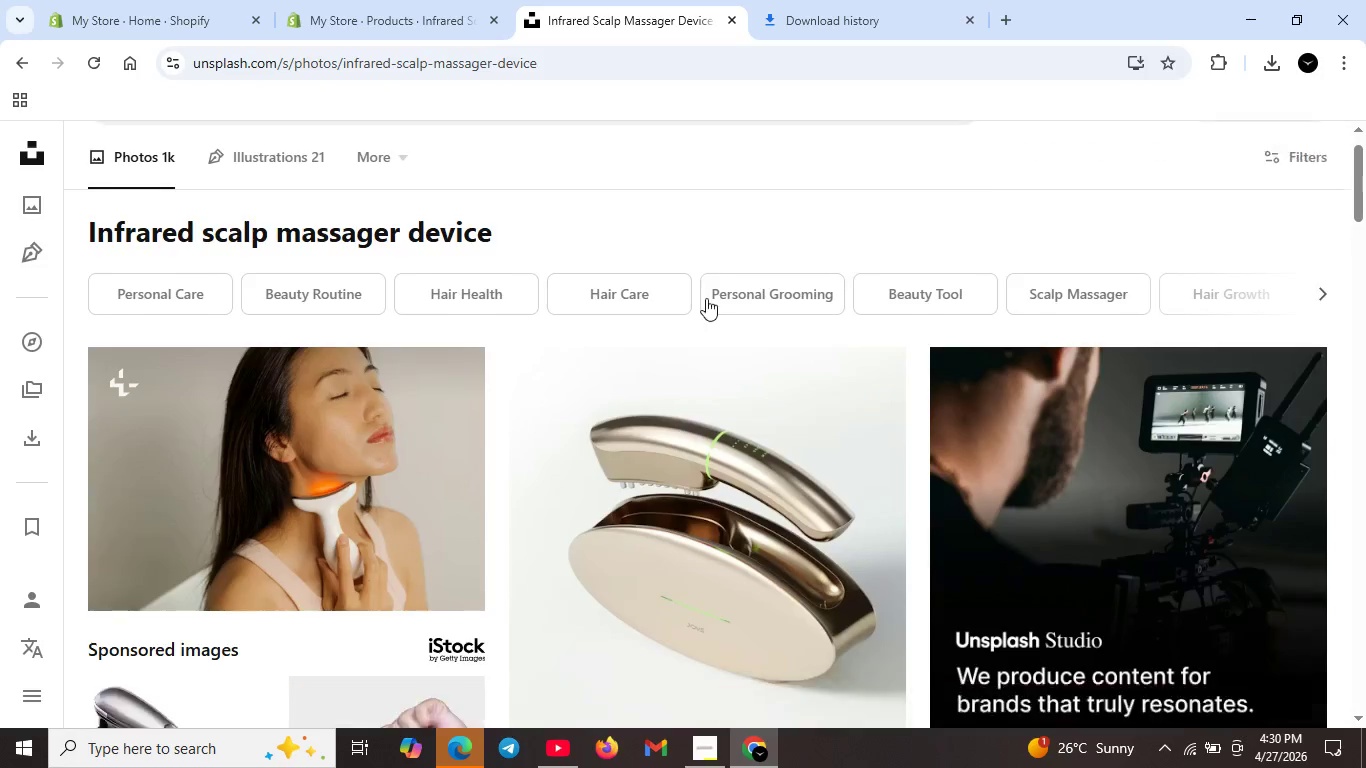 
scroll: coordinate [731, 305], scroll_direction: down, amount: 9.0
 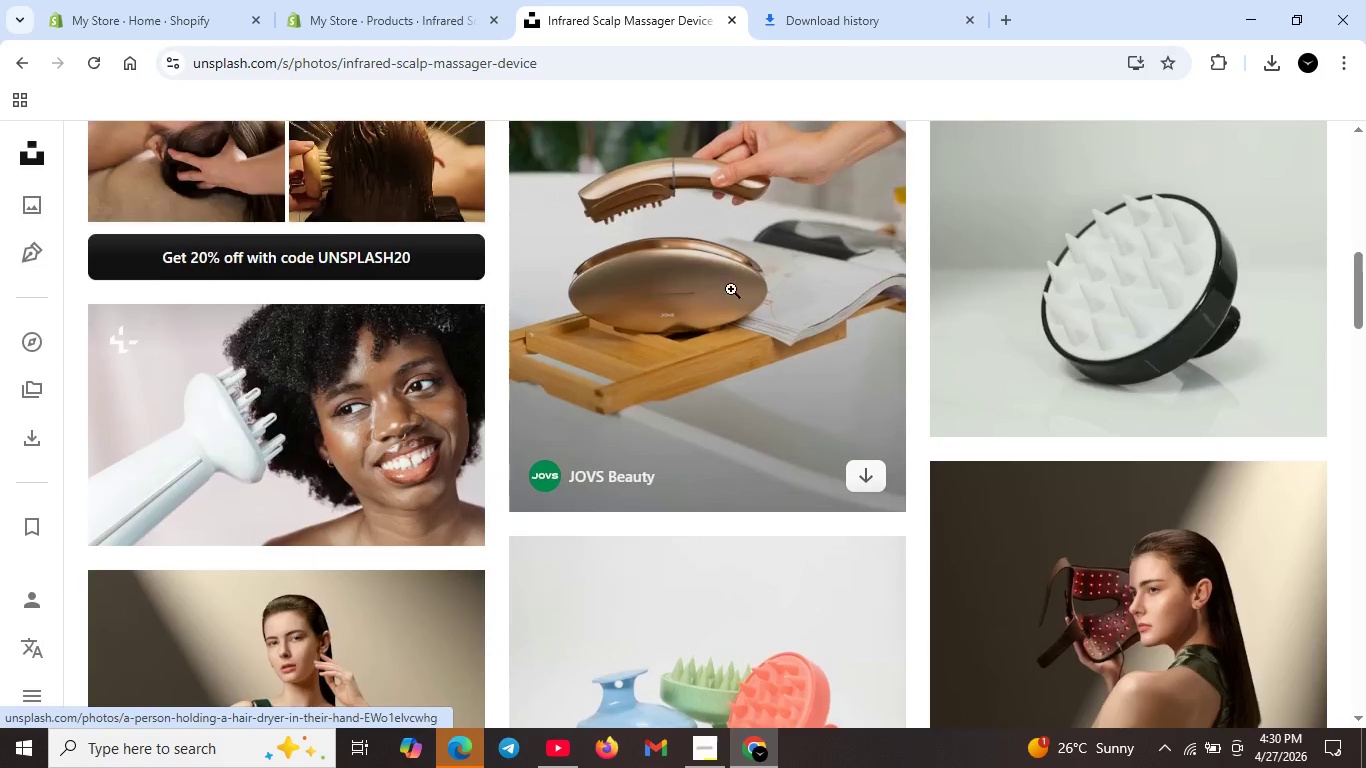 
scroll: coordinate [476, 313], scroll_direction: up, amount: 11.0
 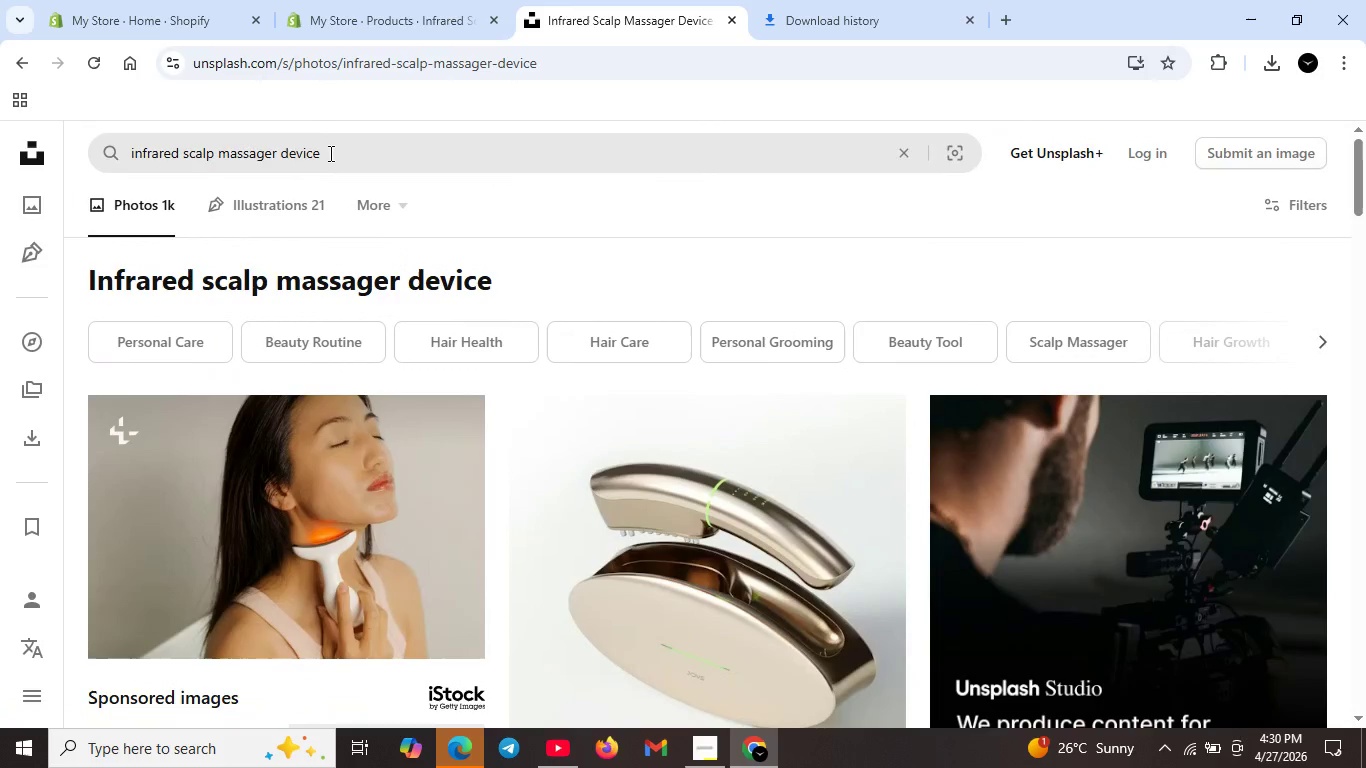 
left_click([329, 153])
 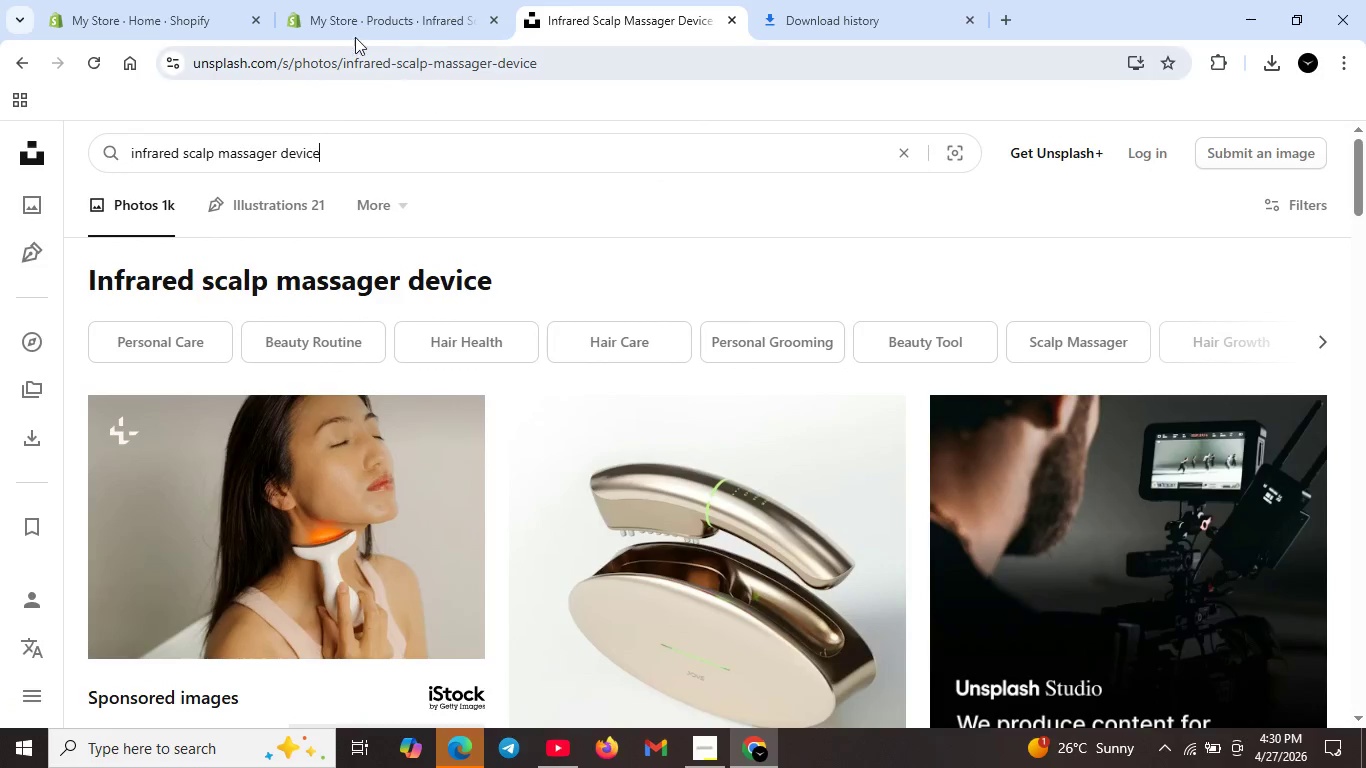 
left_click([365, 17])
 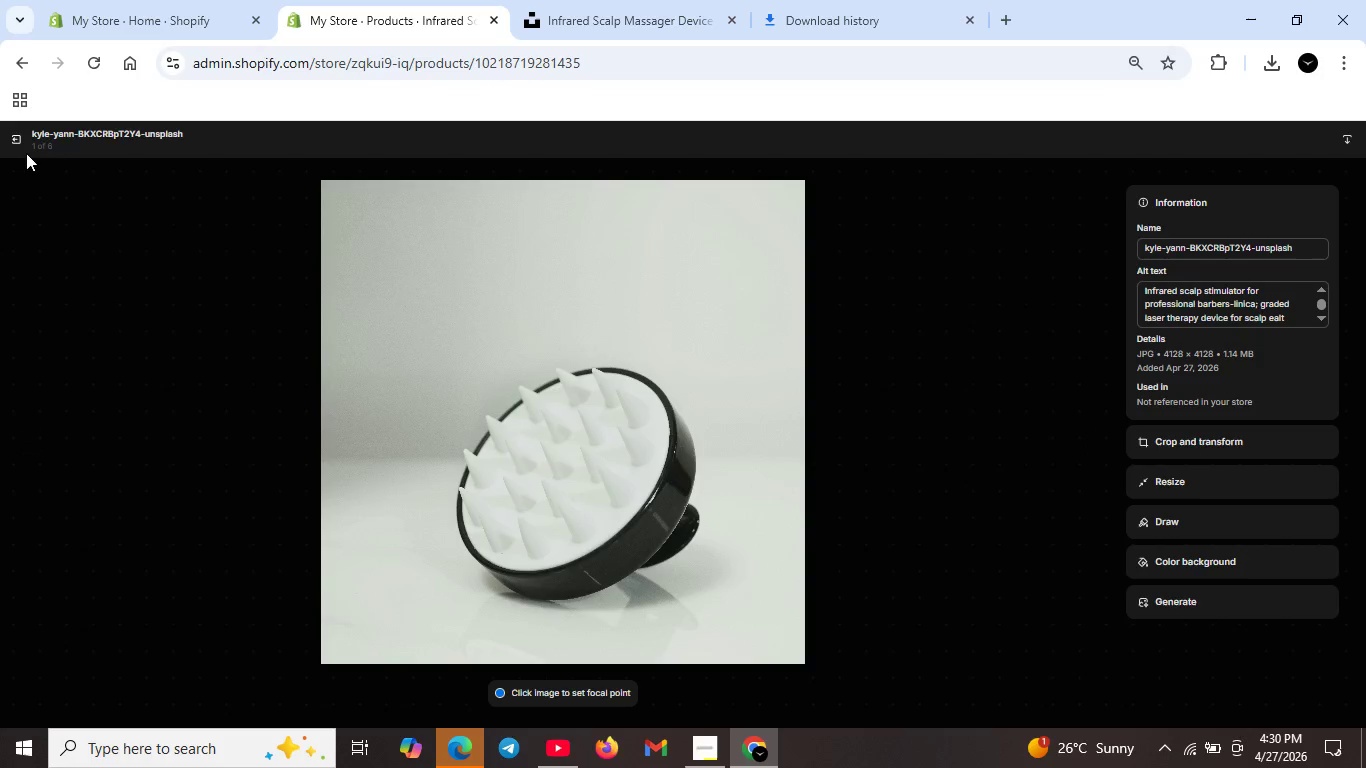 
left_click([14, 139])
 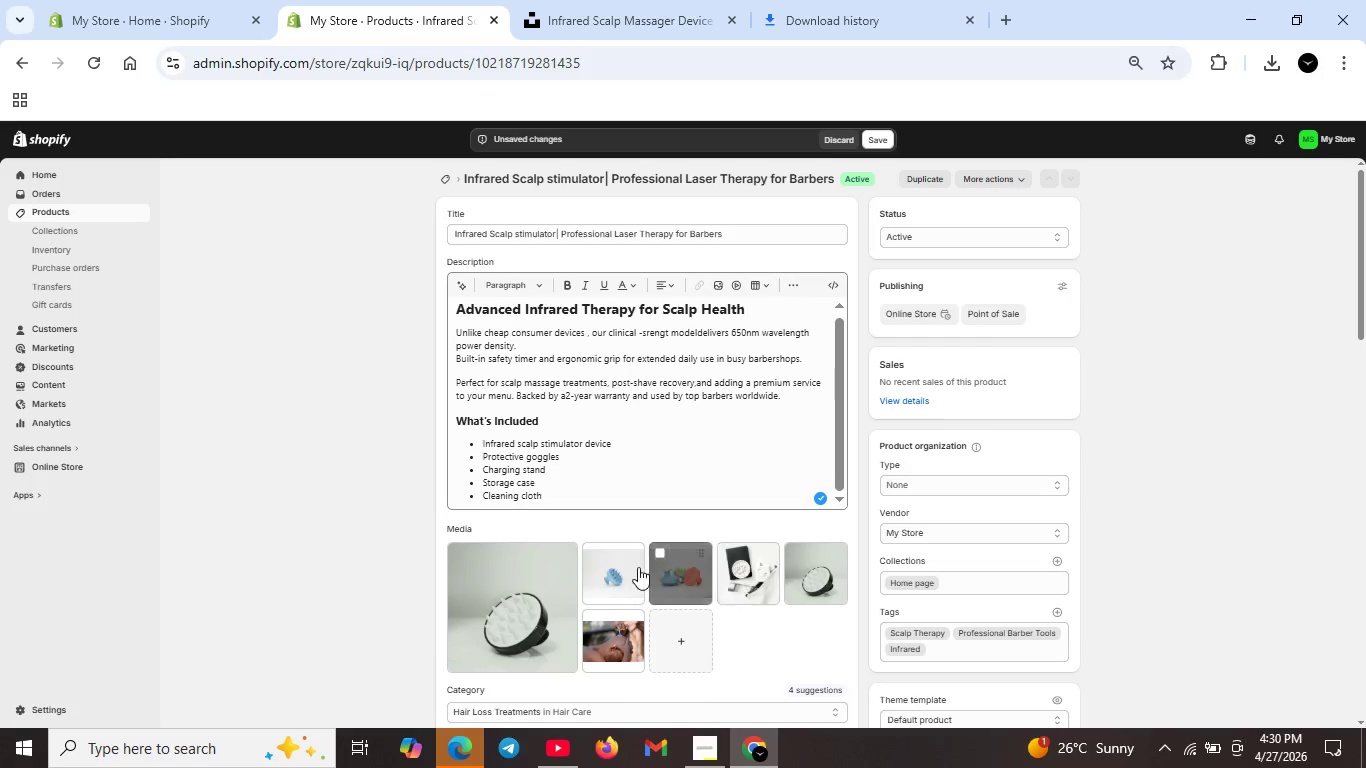 
double_click([615, 567])
 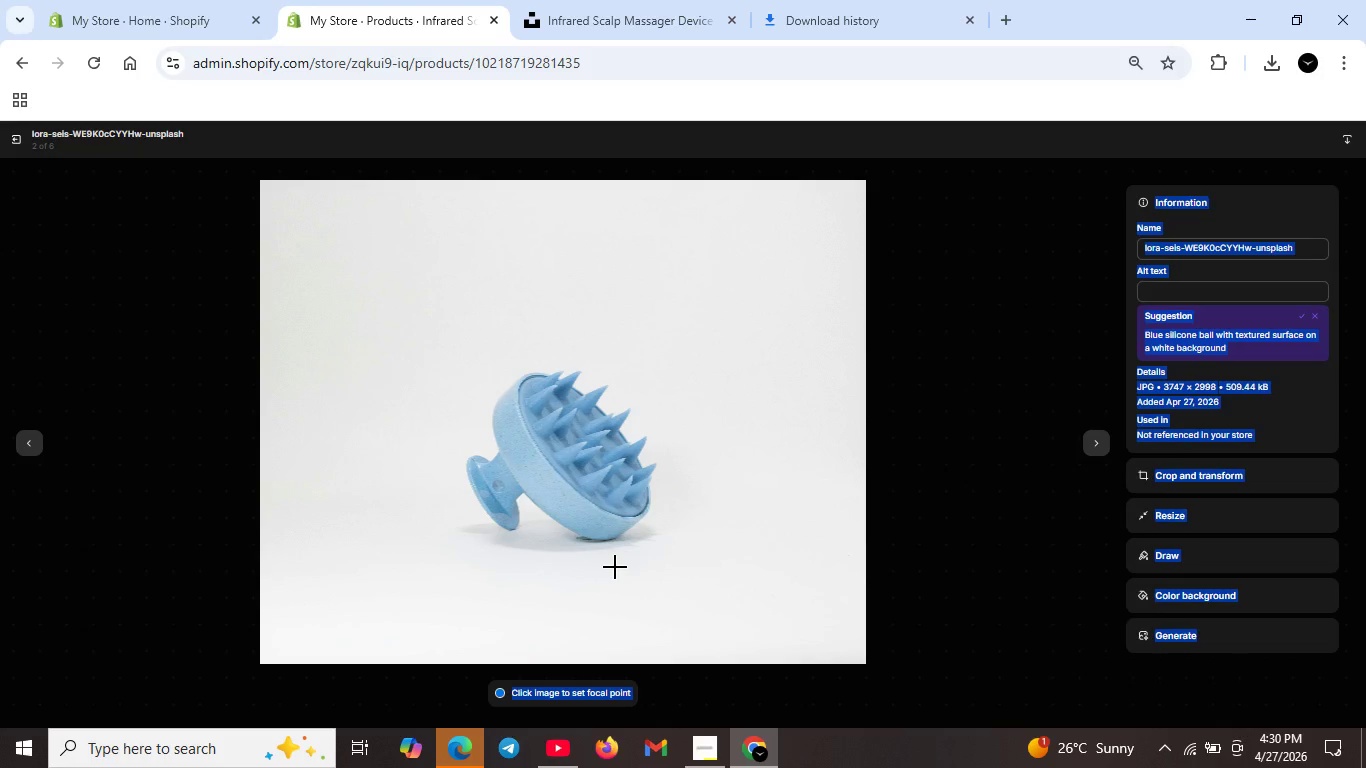 
wait(12.47)
 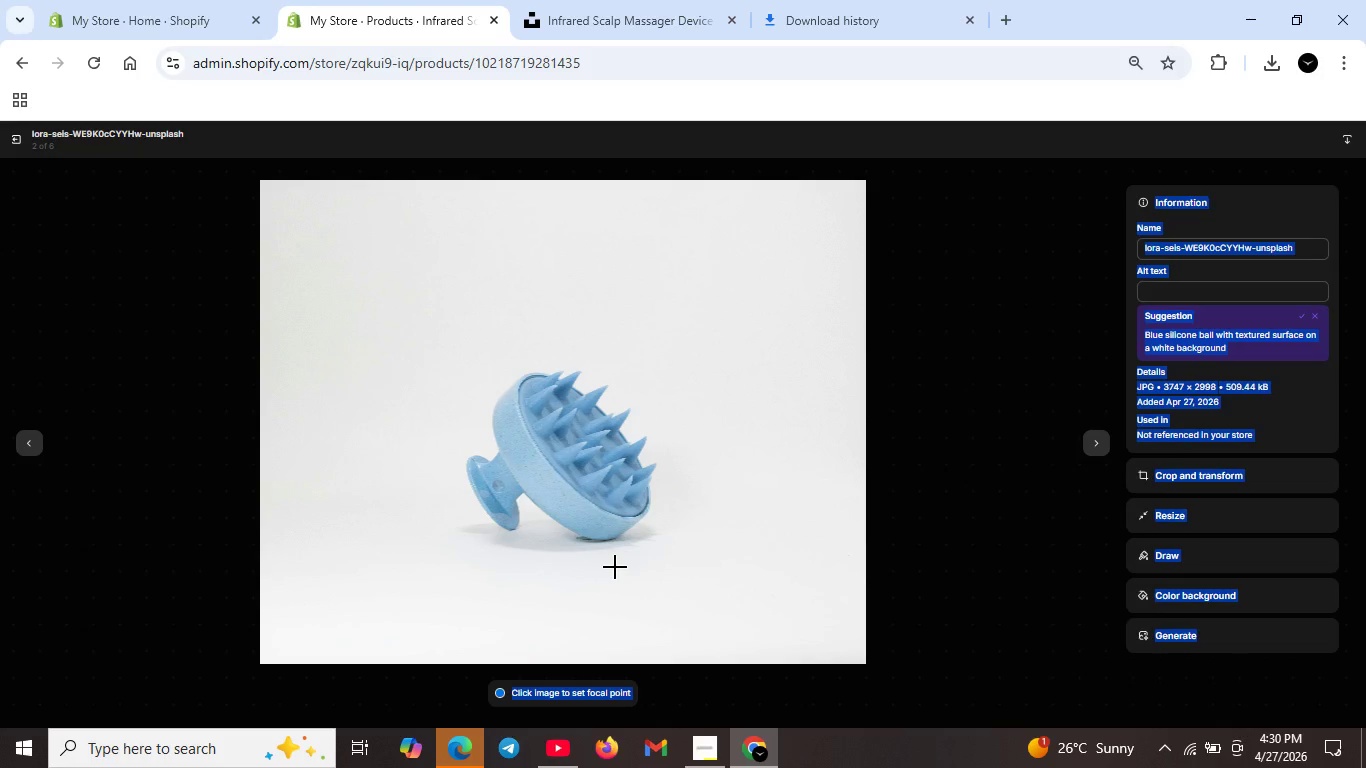 
left_click([629, 14])
 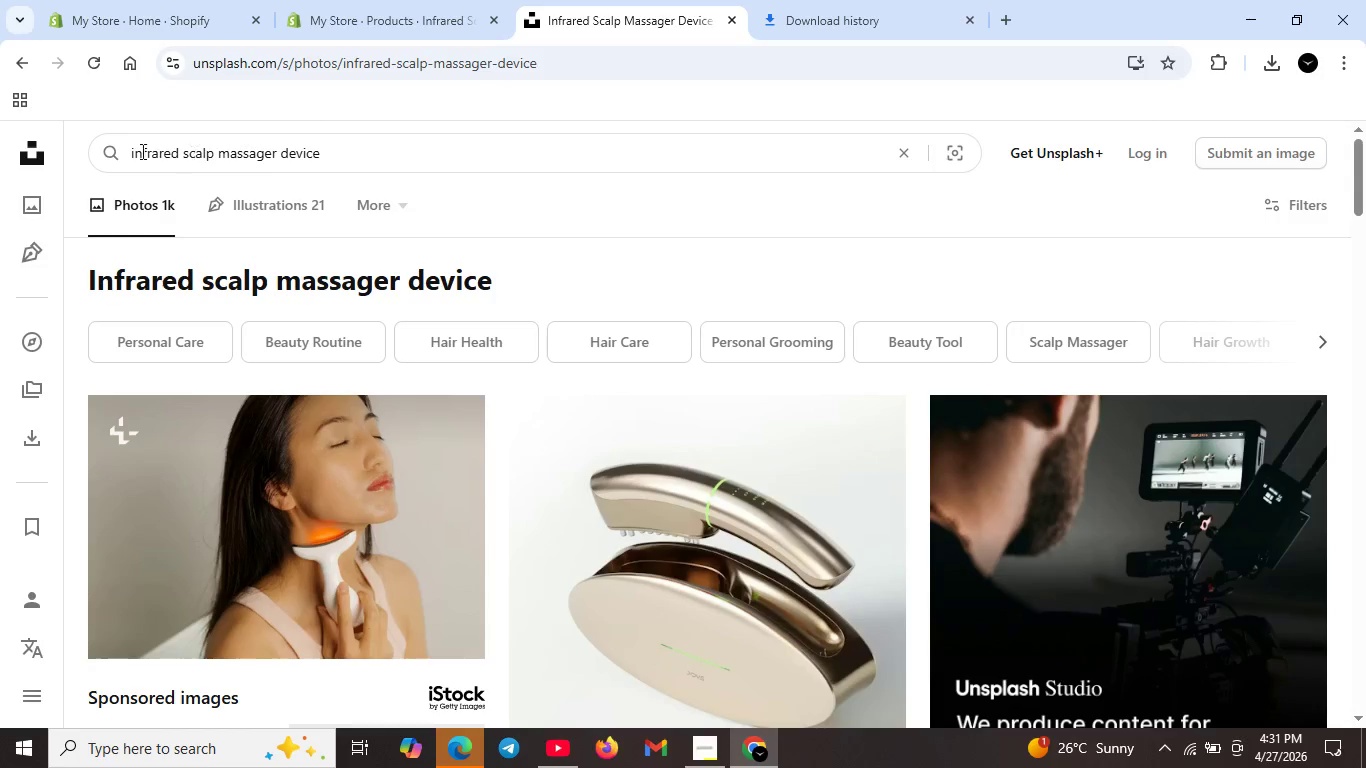 
left_click_drag(start_coordinate=[114, 148], to_coordinate=[307, 155])
 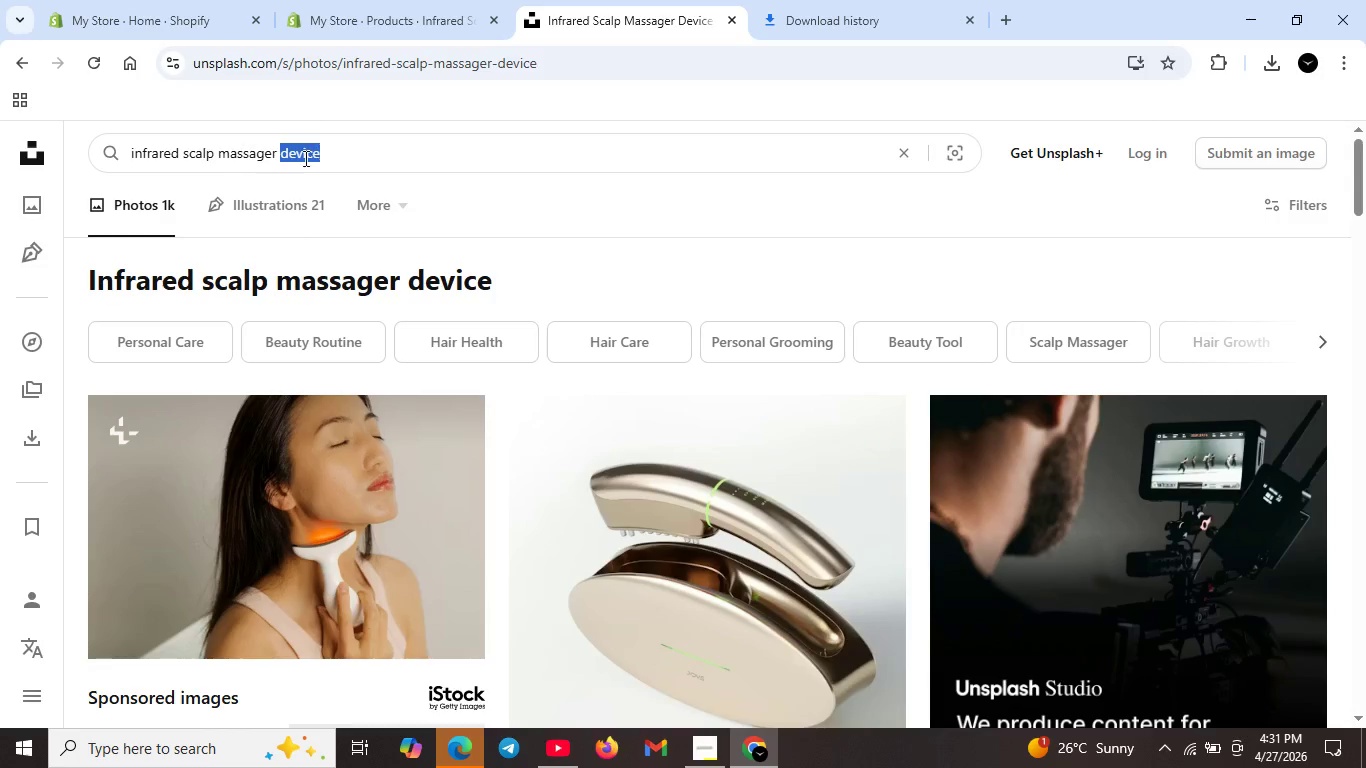 
left_click_drag(start_coordinate=[321, 151], to_coordinate=[147, 161])
 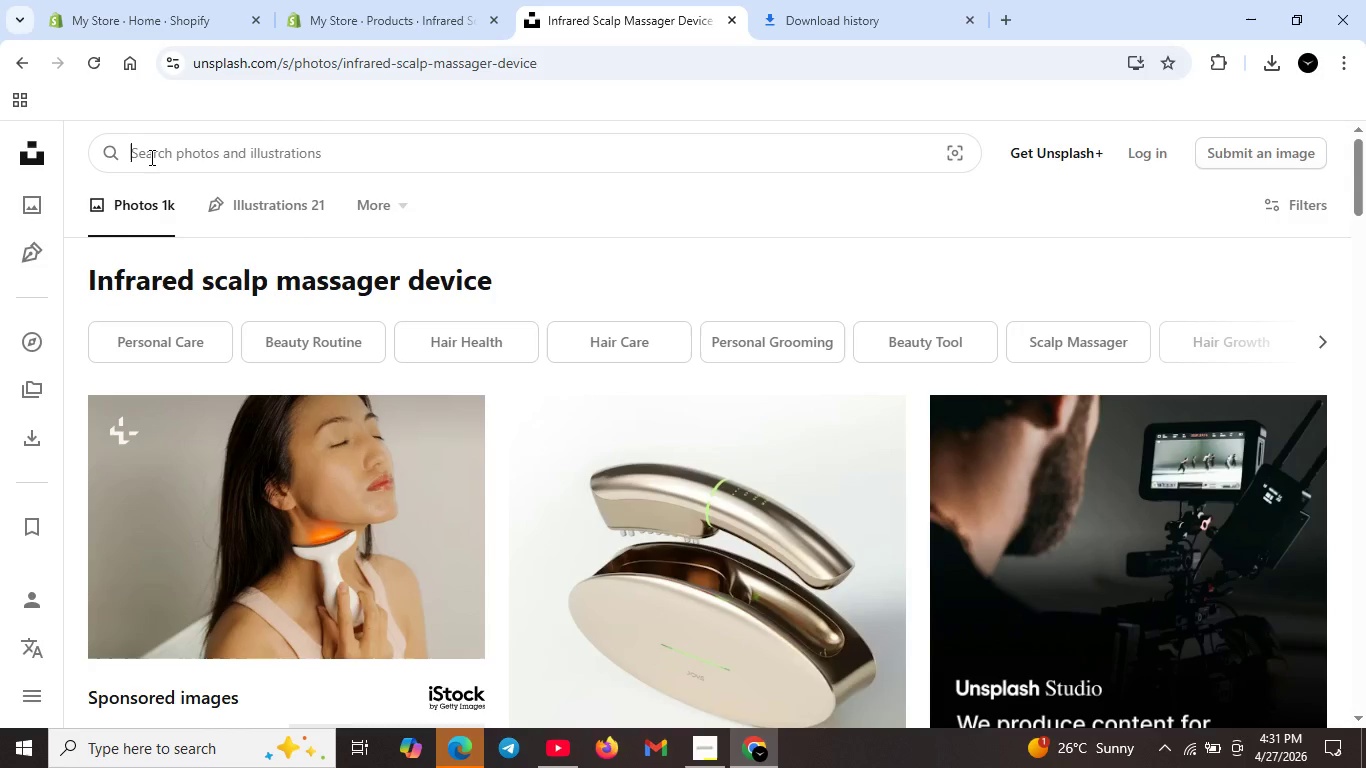 
key(Backspace)
type(las)
 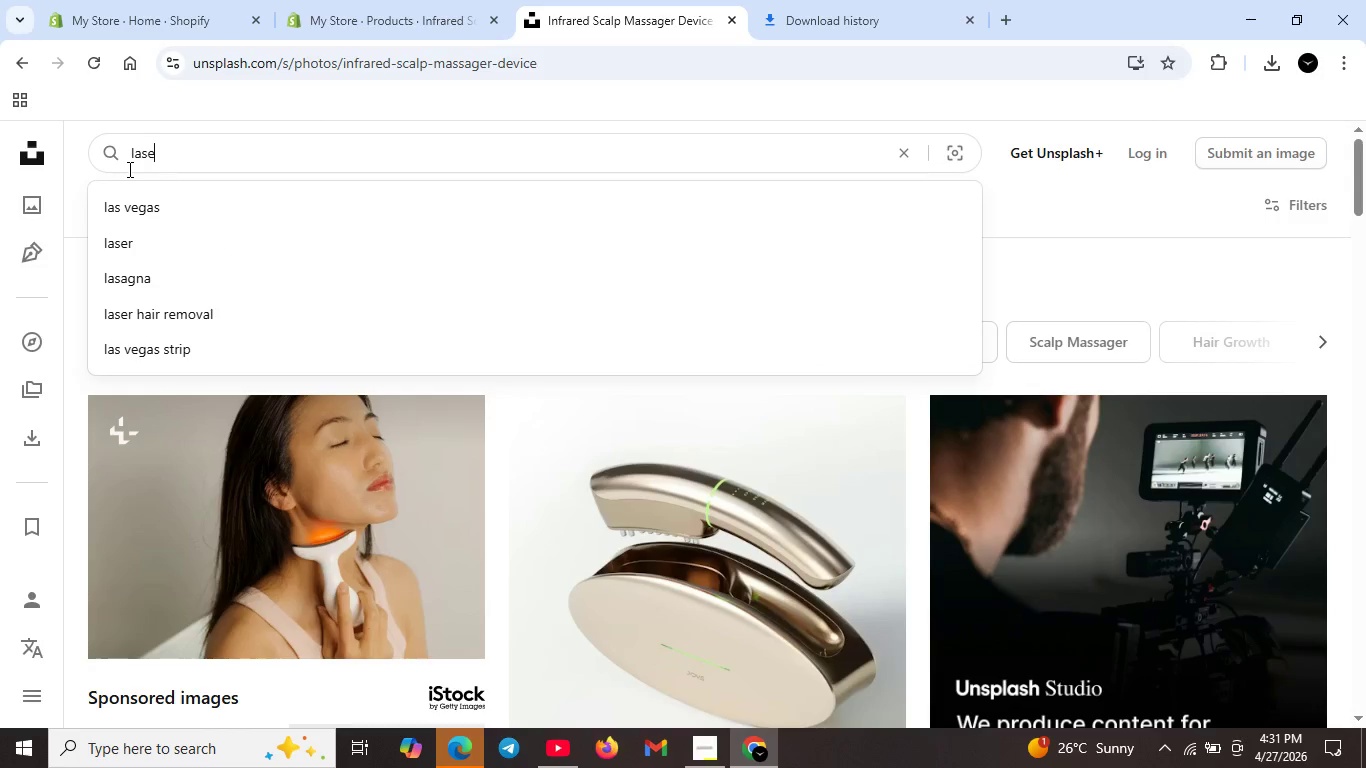 
type(er teh)
key(Backspace)
key(Backspace)
type(hr)
key(Backspace)
type(erapy devi)
 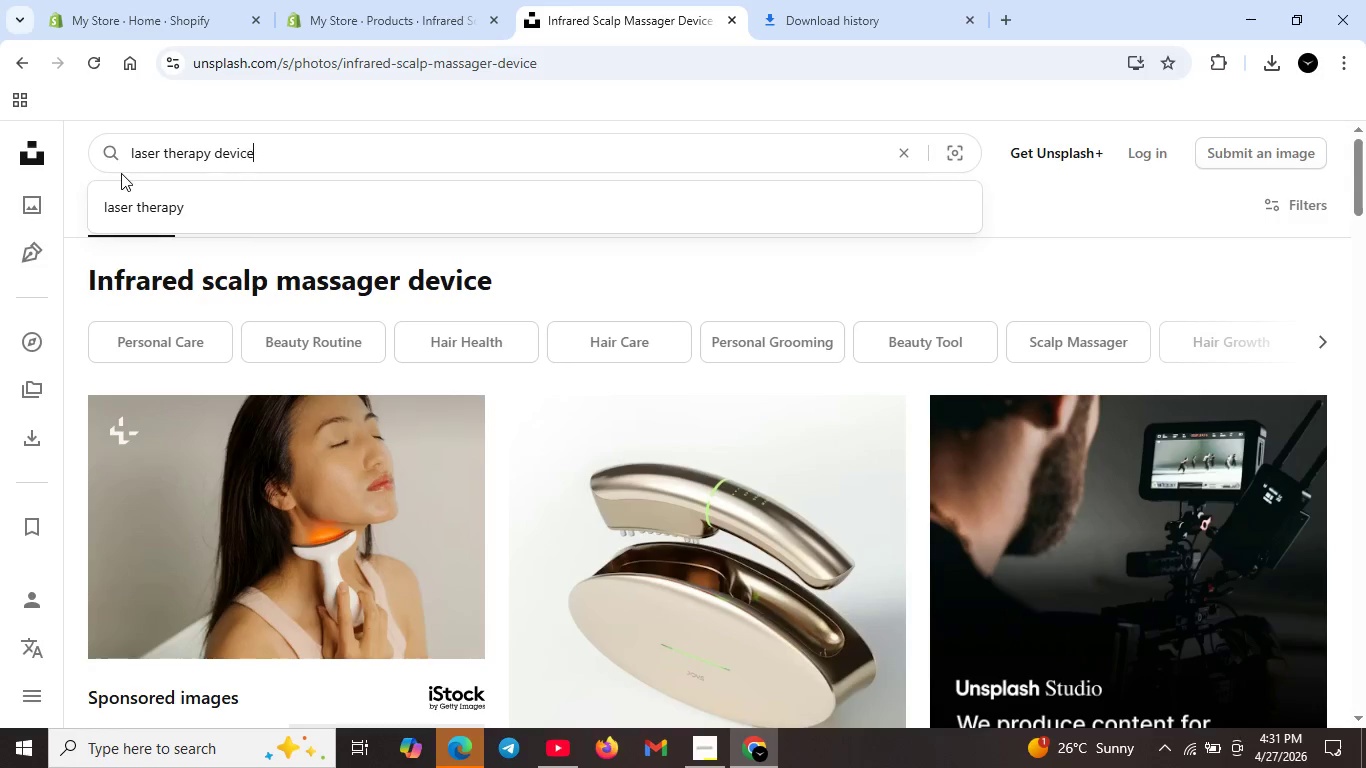 
type(ce)
 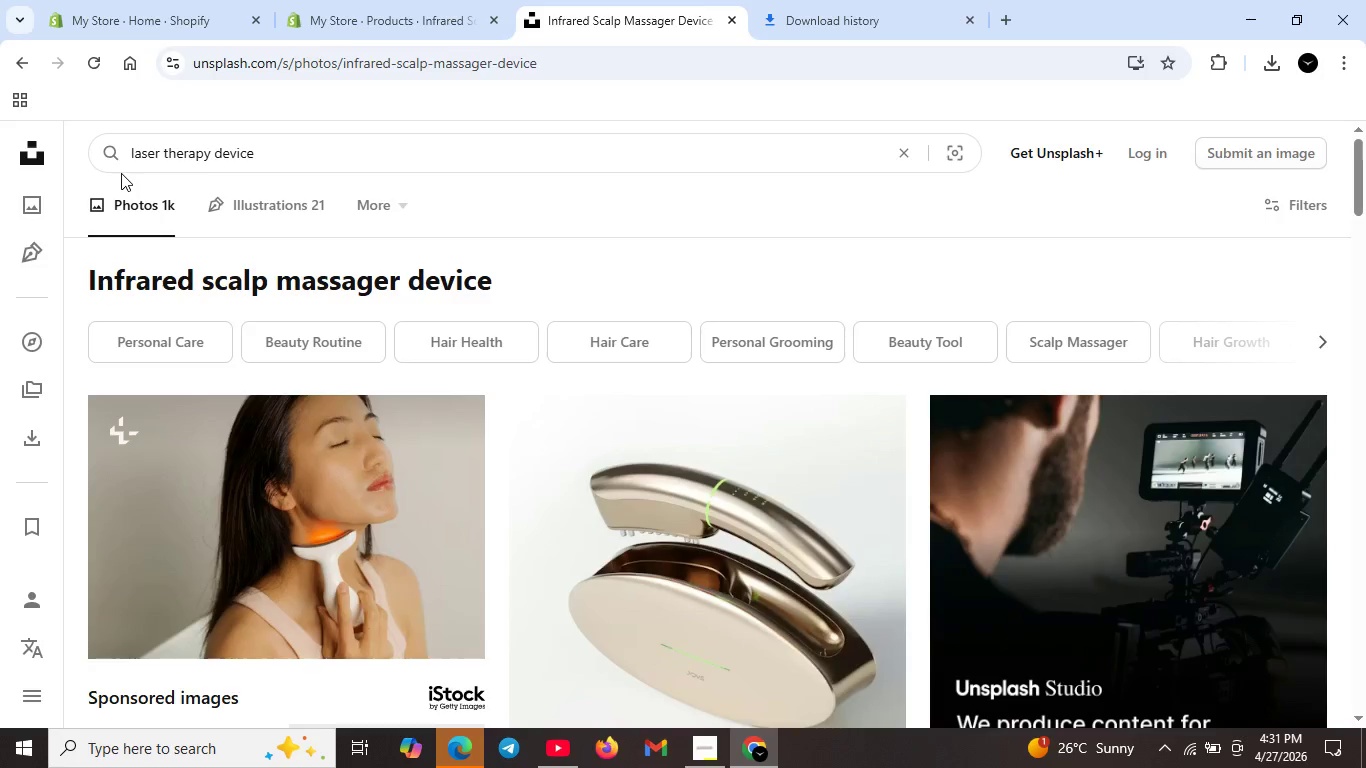 
key(Enter)
 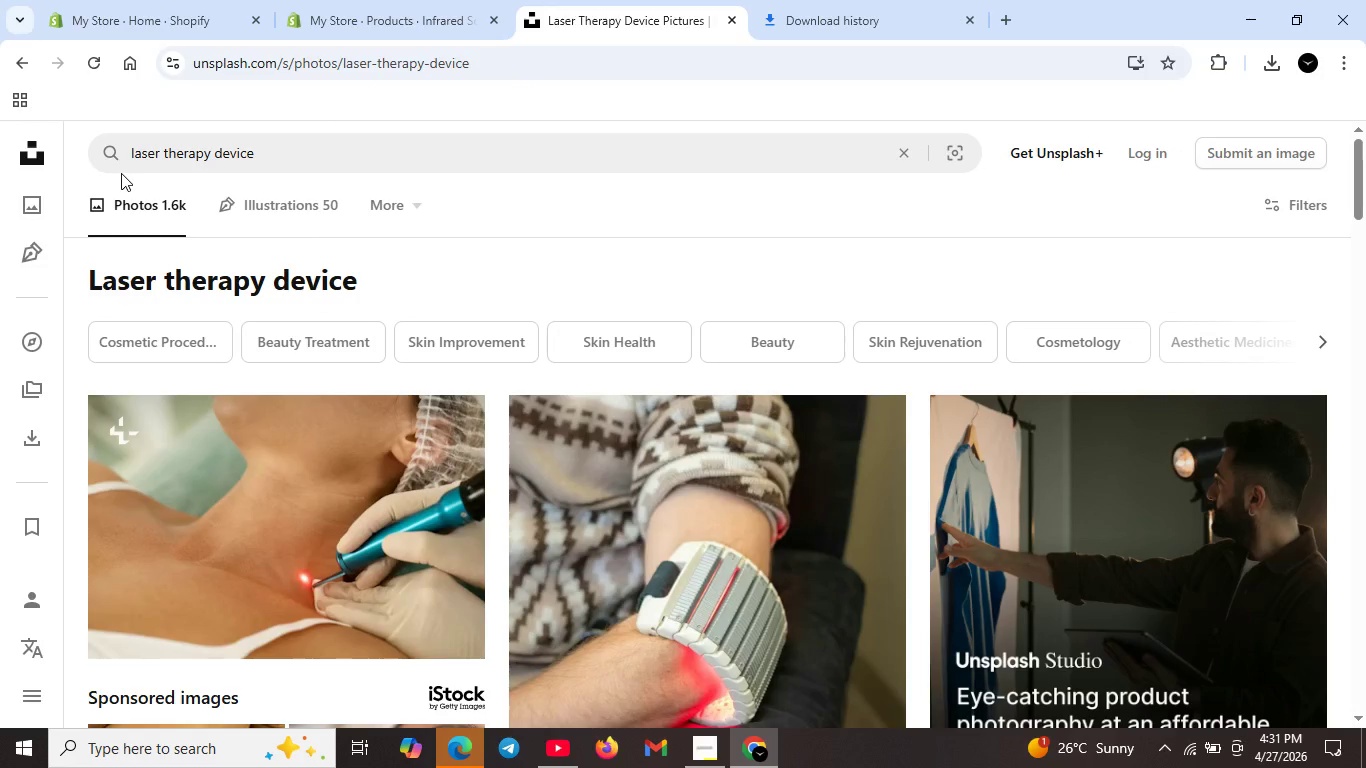 
wait(5.61)
 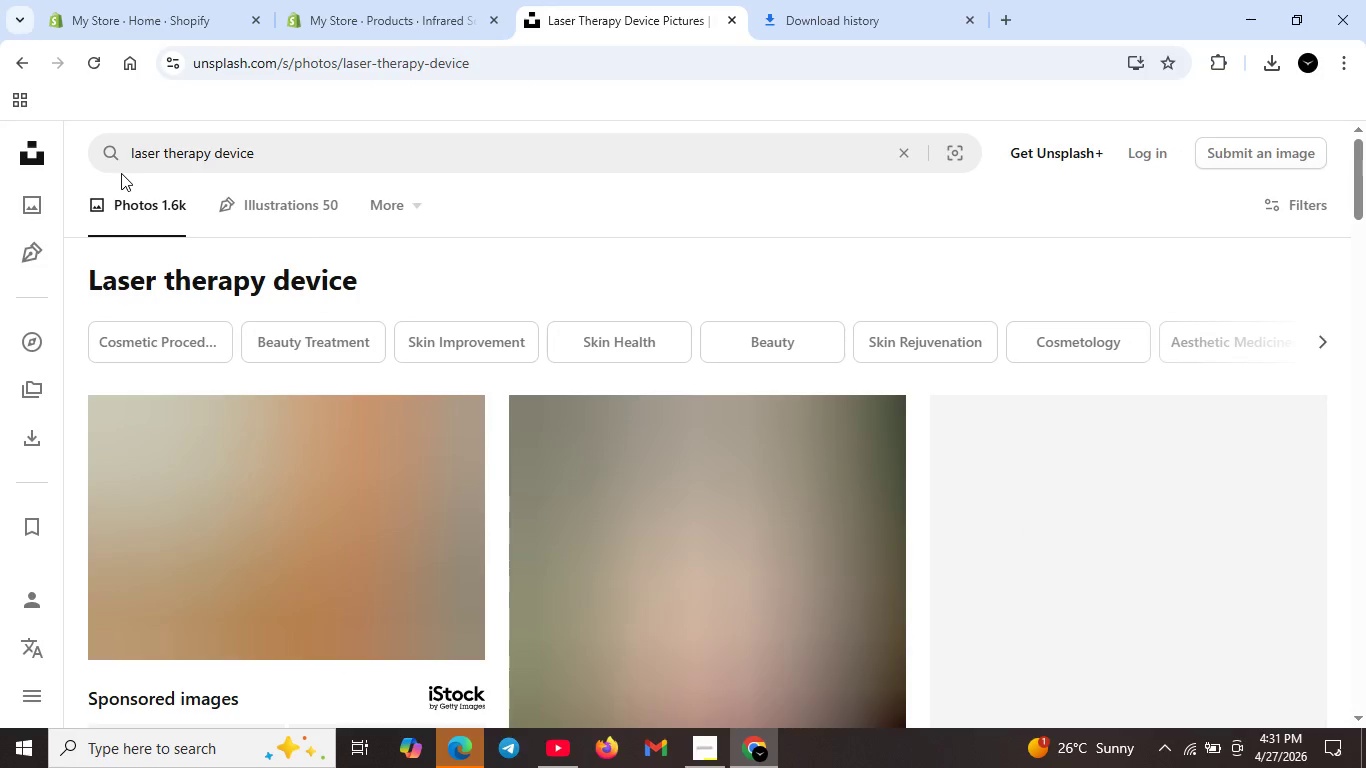 
scroll: coordinate [736, 588], scroll_direction: down, amount: 6.0
 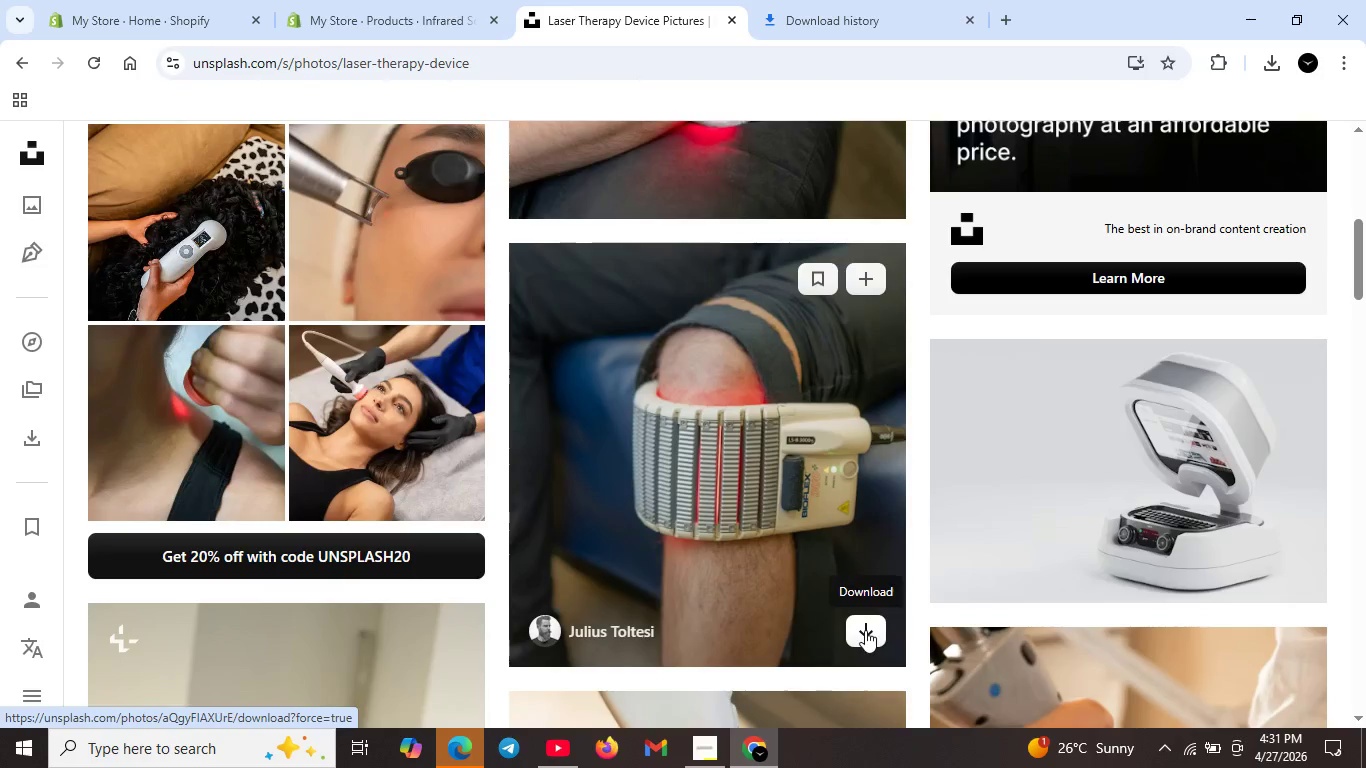 
left_click([865, 630])
 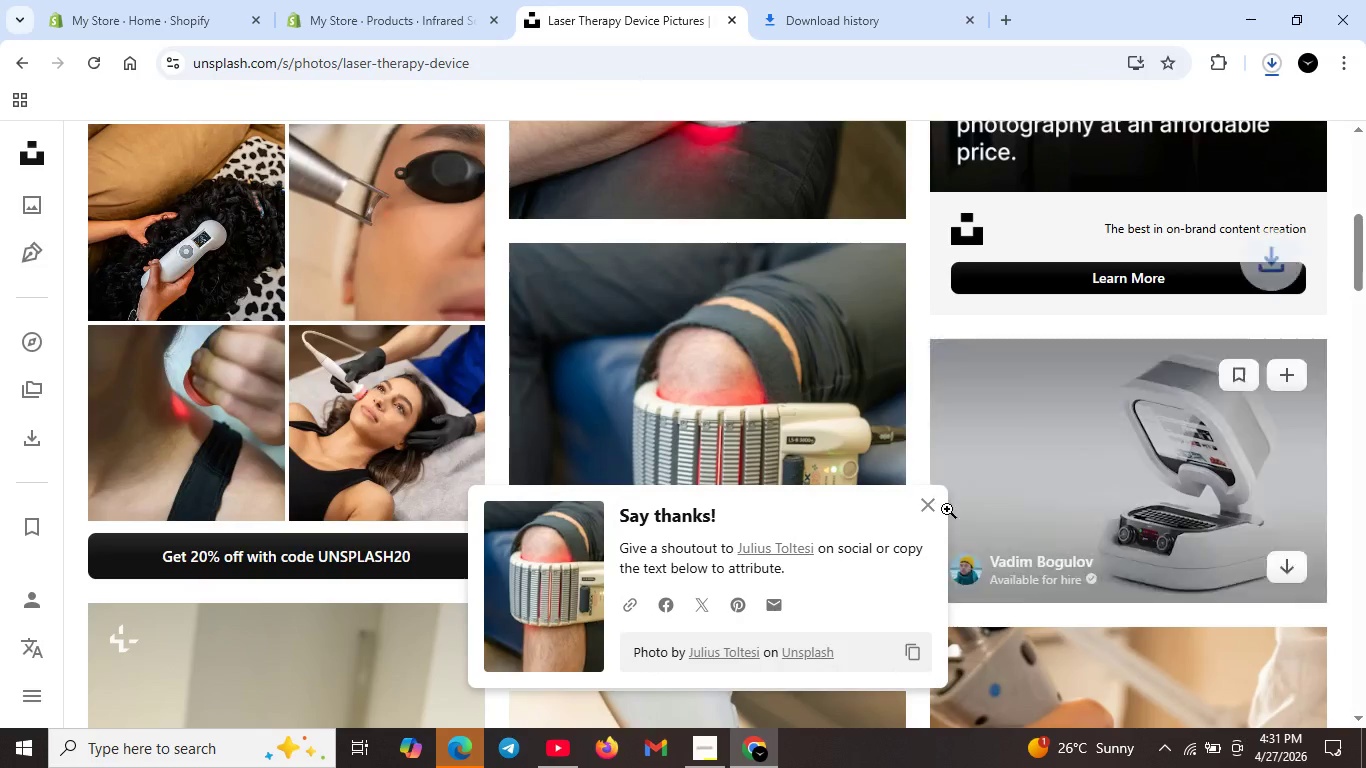 
left_click([934, 505])
 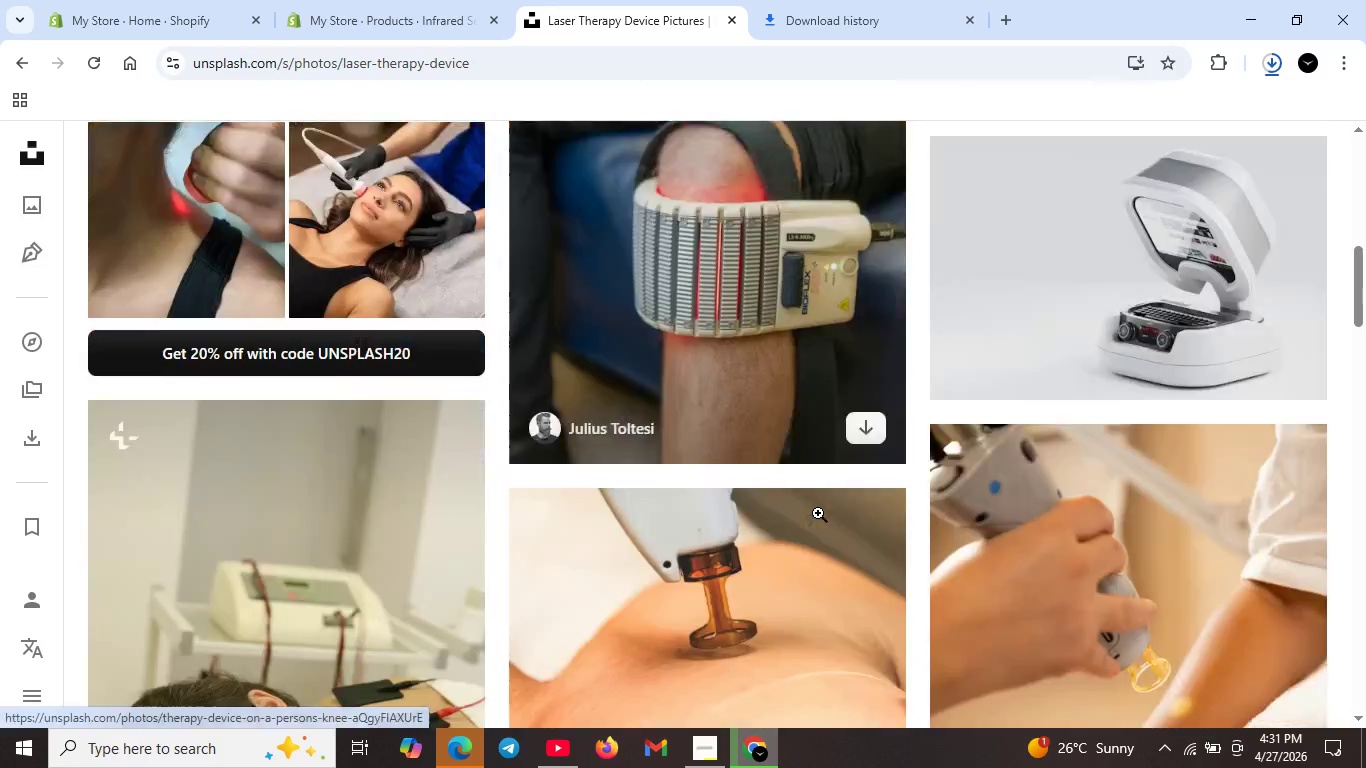 
scroll: coordinate [751, 509], scroll_direction: down, amount: 5.0
 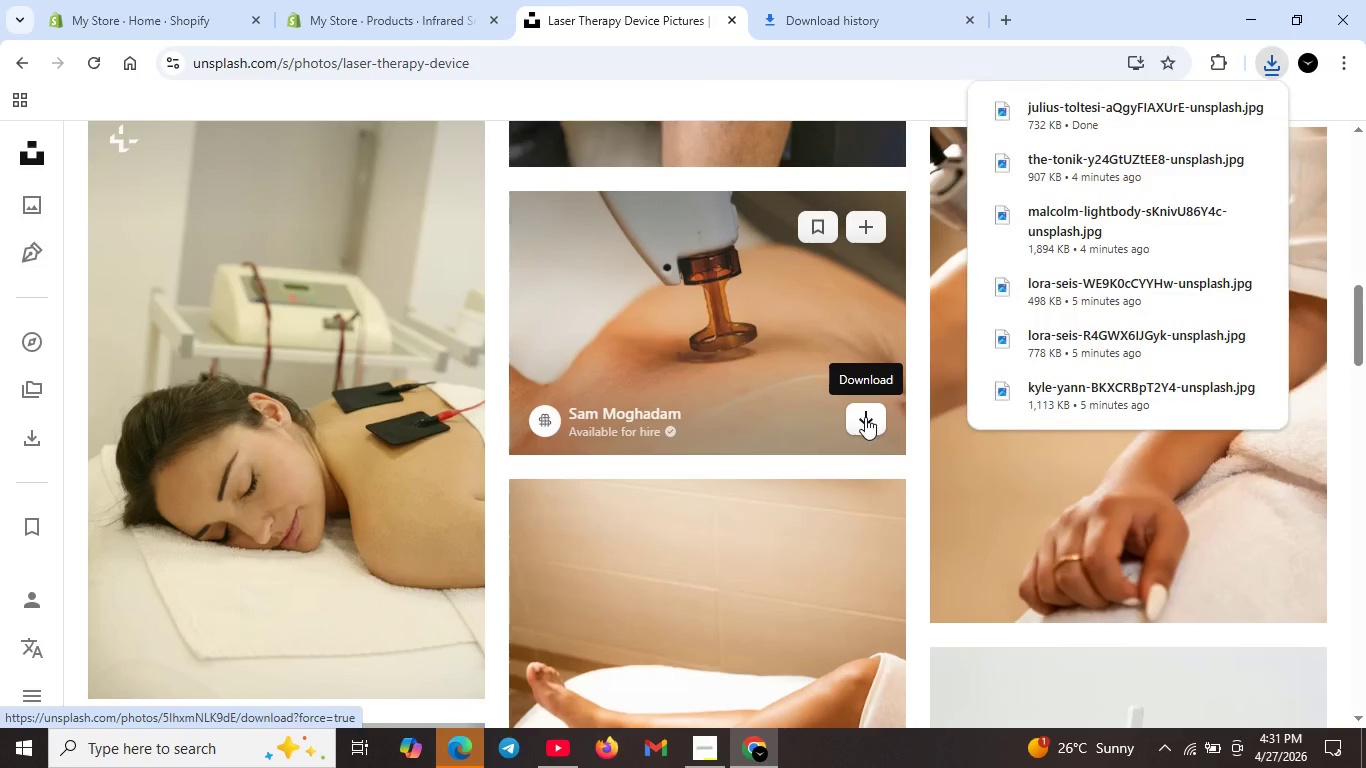 
left_click([865, 417])
 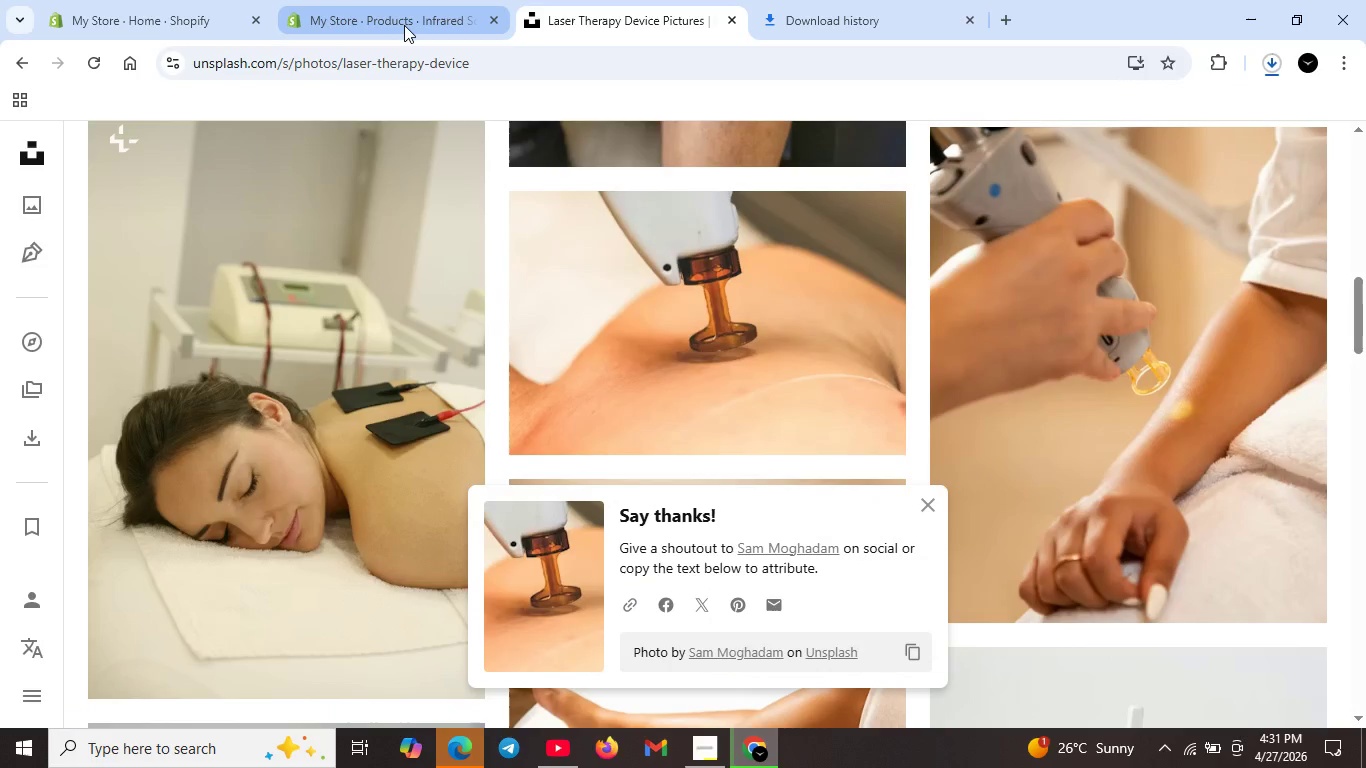 
left_click([404, 25])
 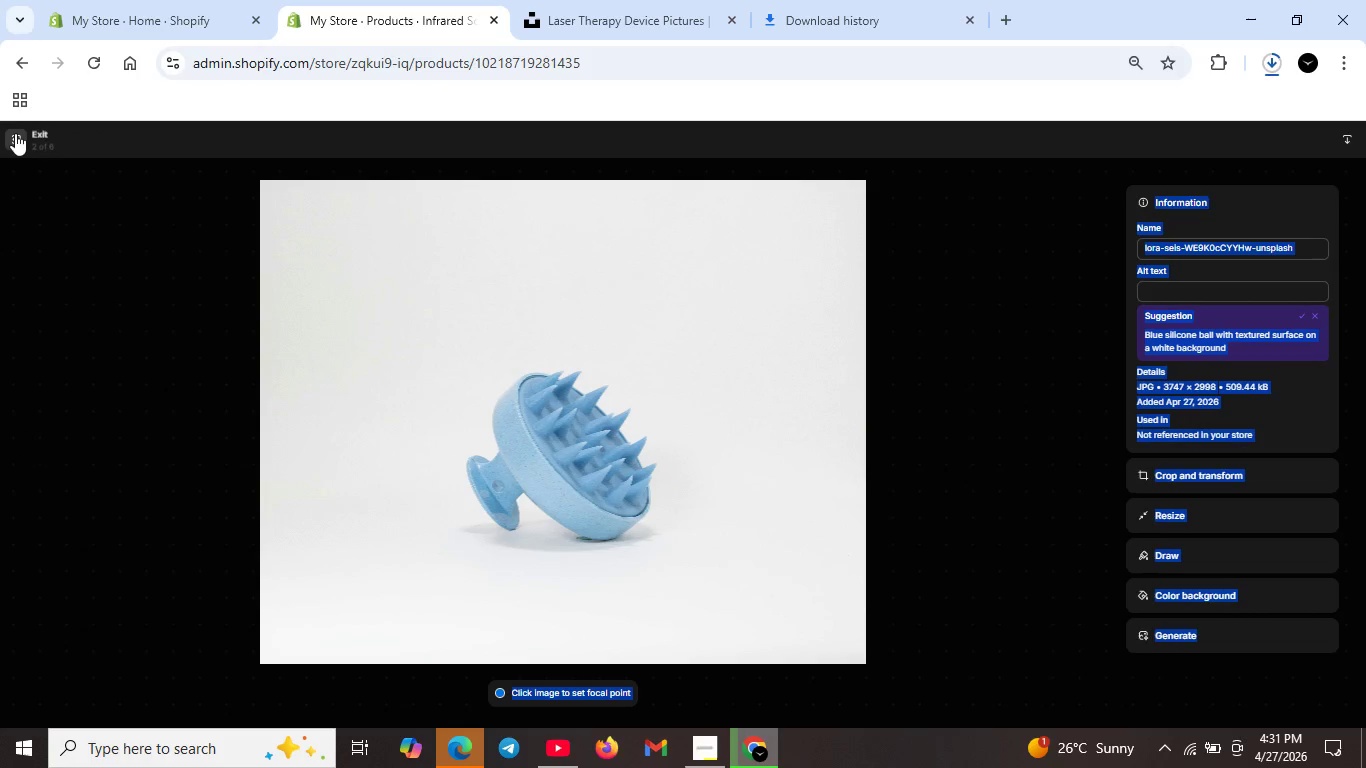 
left_click([15, 133])
 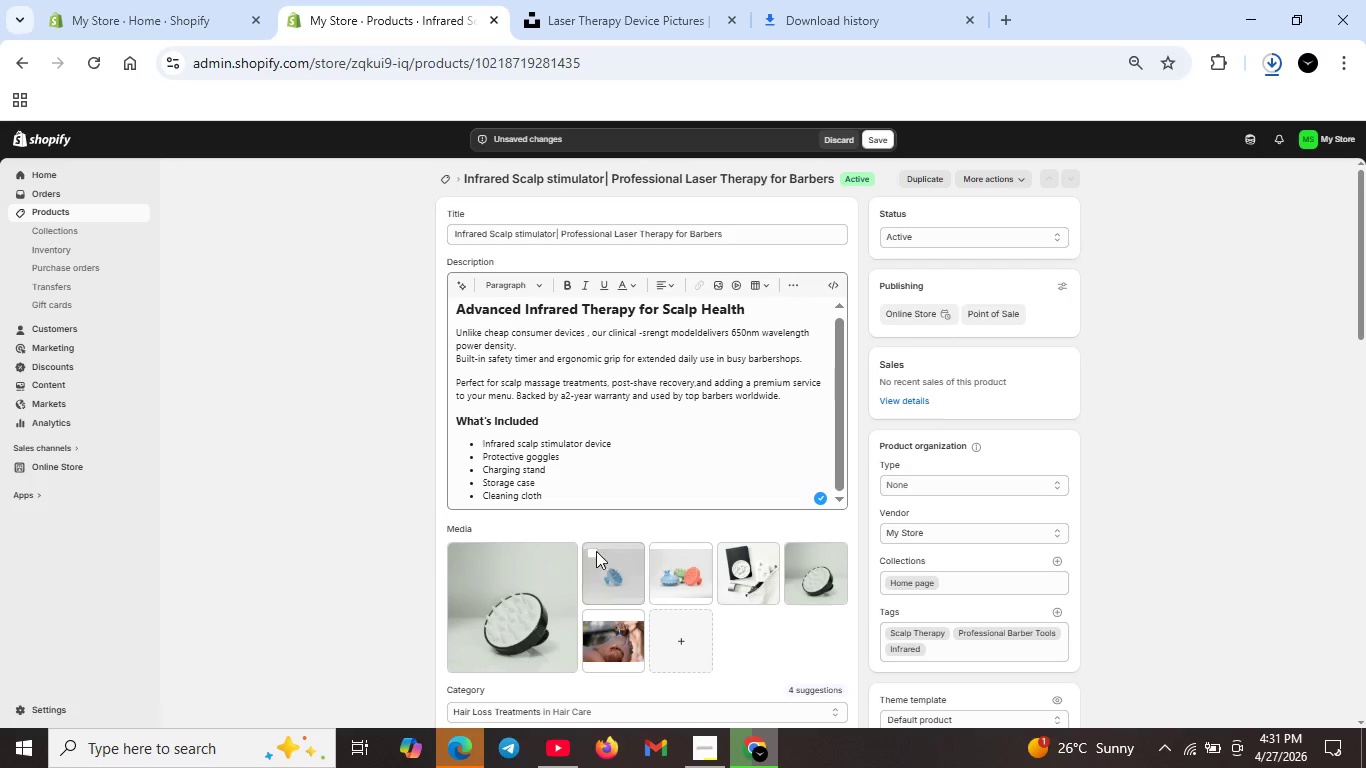 
left_click([590, 551])
 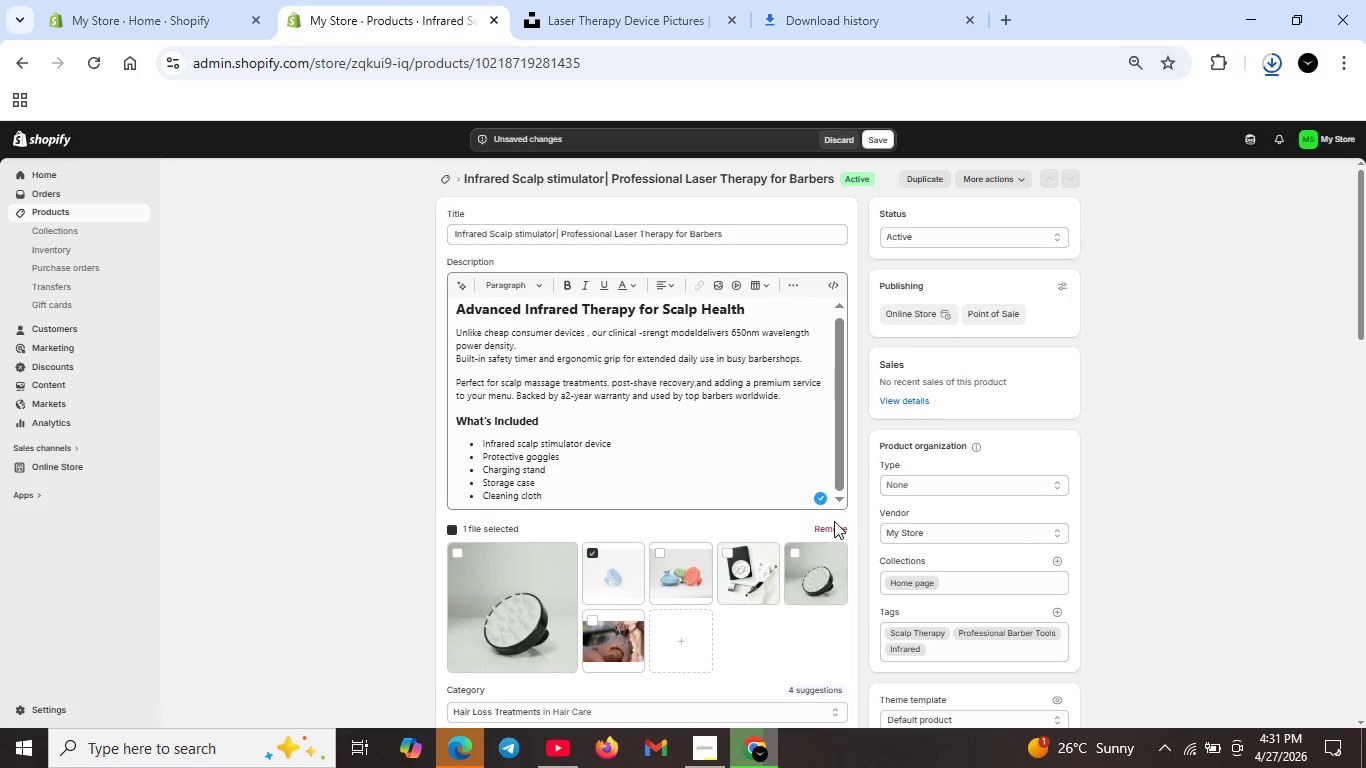 
left_click([834, 521])
 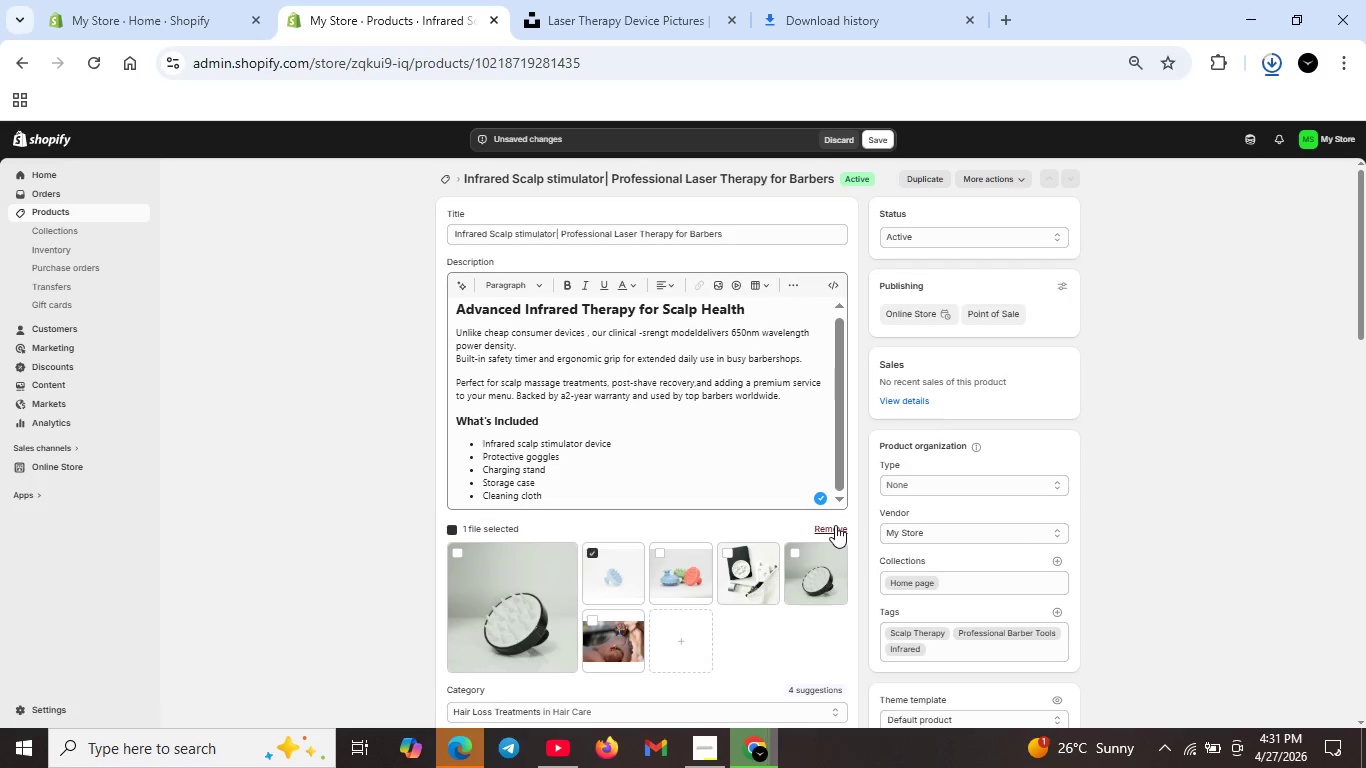 
left_click([835, 525])
 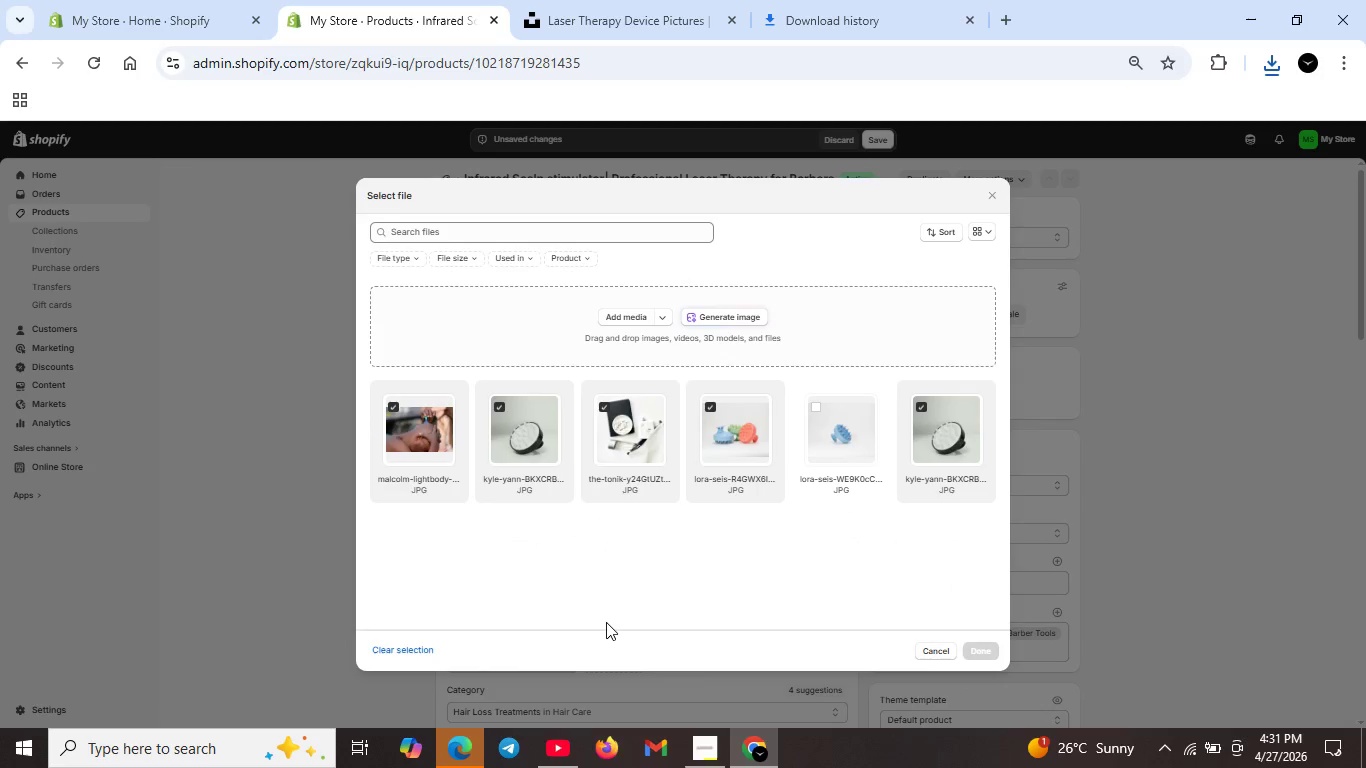 
wait(6.55)
 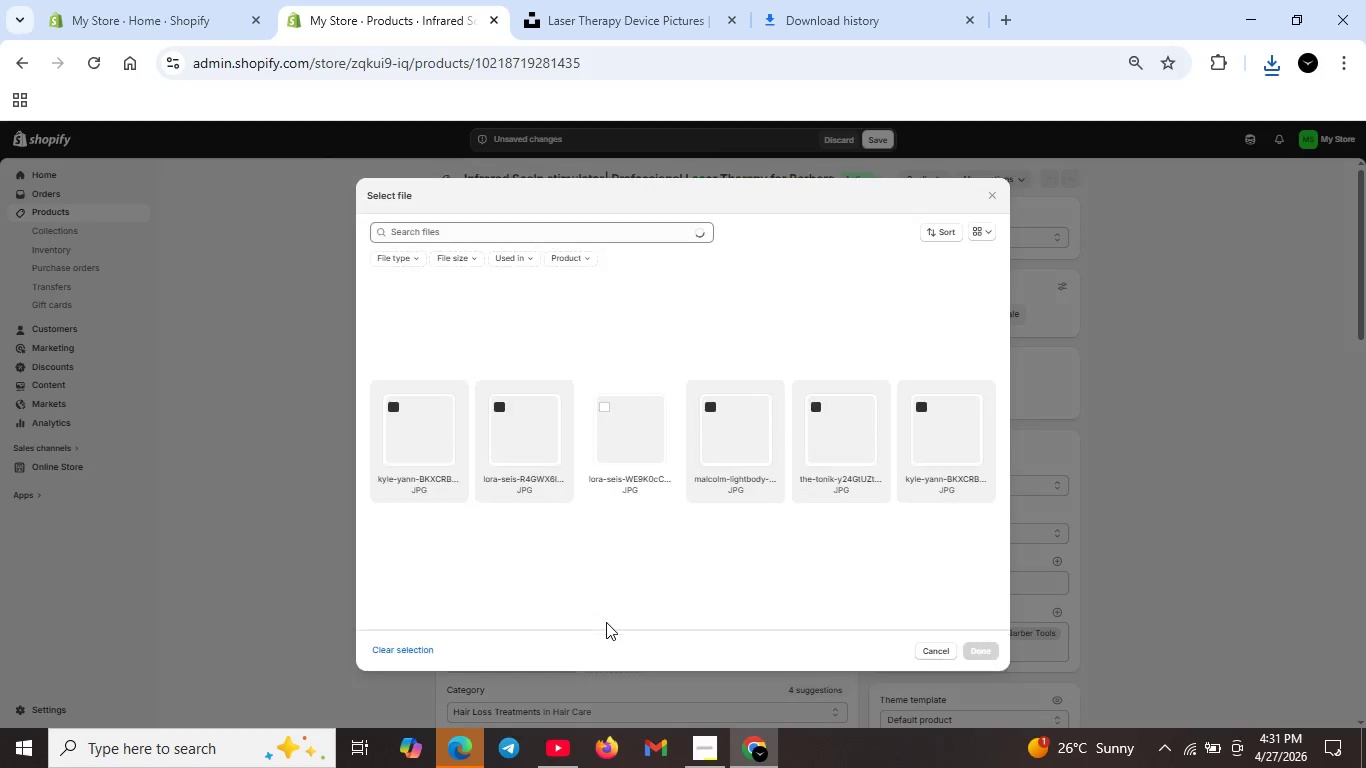 
left_click([613, 327])
 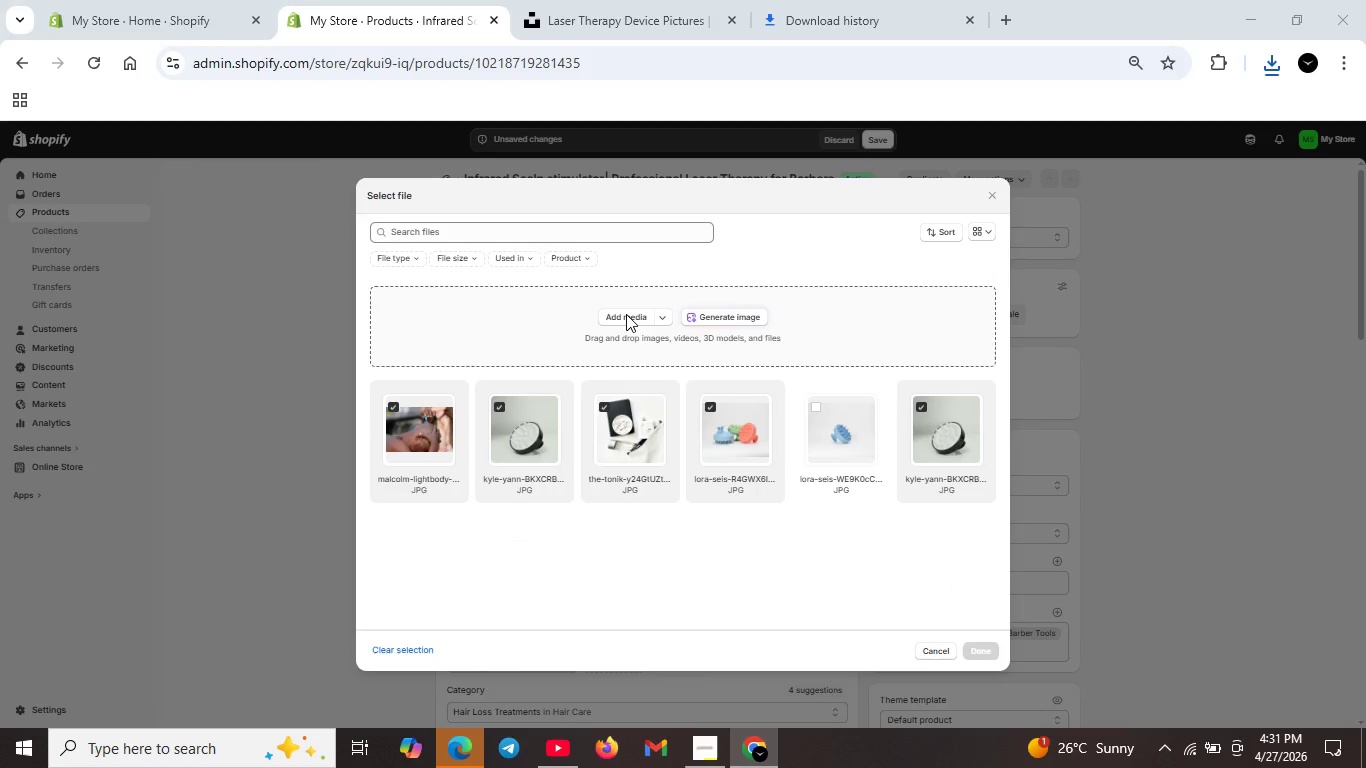 
left_click([626, 314])
 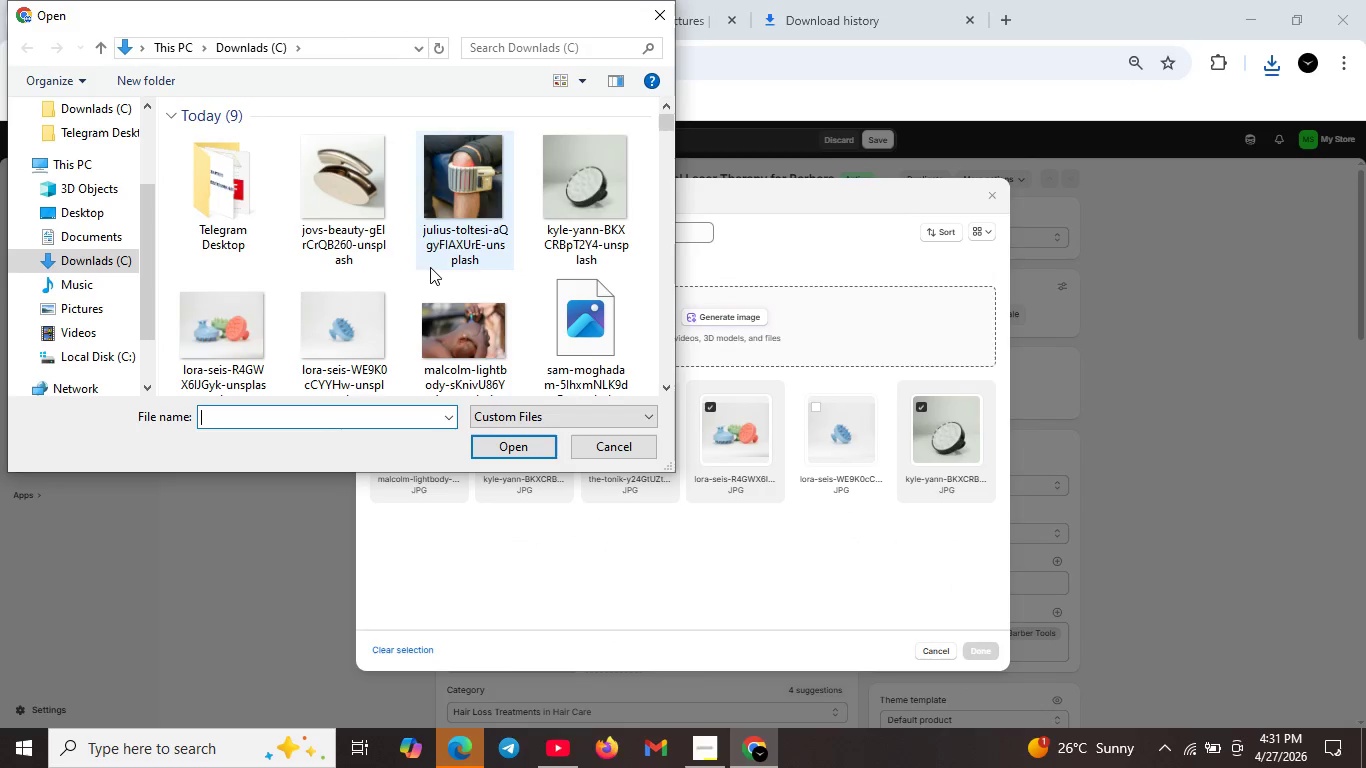 
scroll: coordinate [505, 213], scroll_direction: down, amount: 2.0
 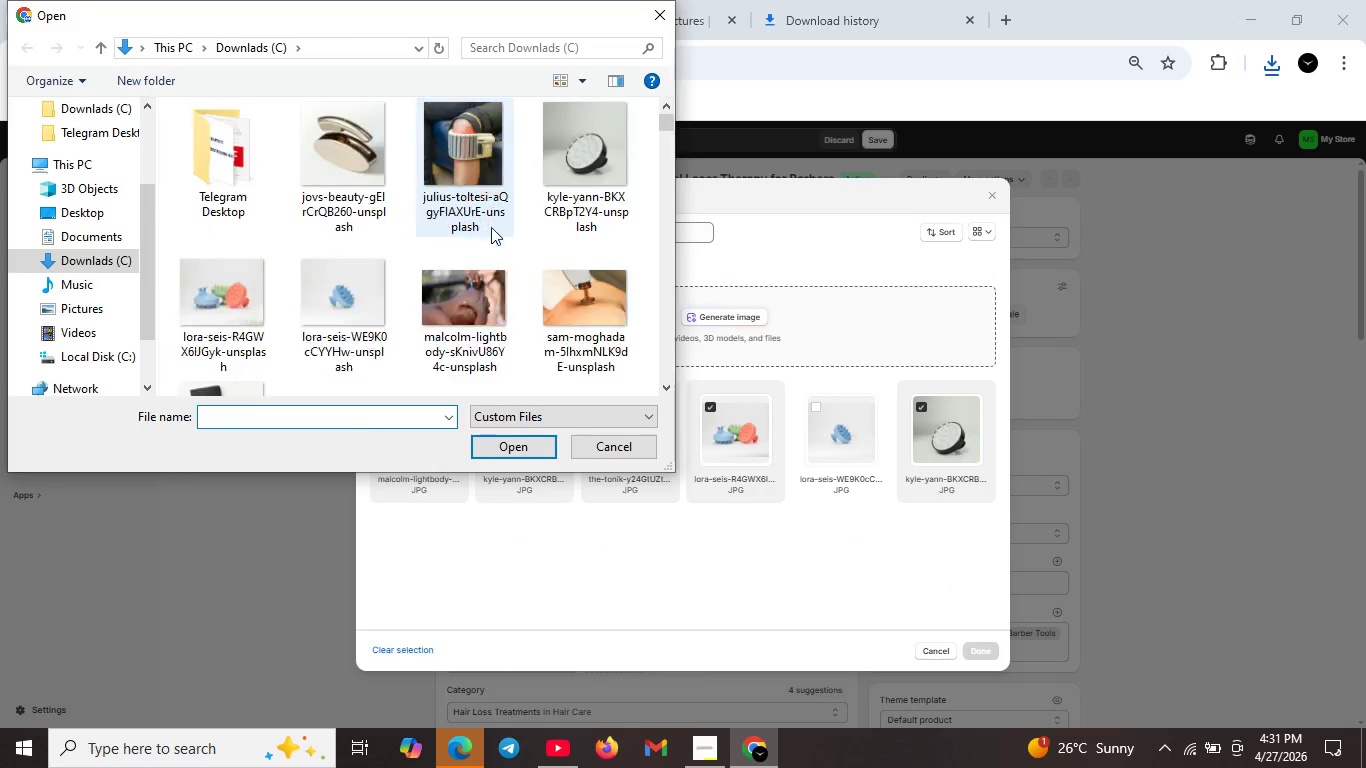 
scroll: coordinate [491, 227], scroll_direction: up, amount: 5.0
 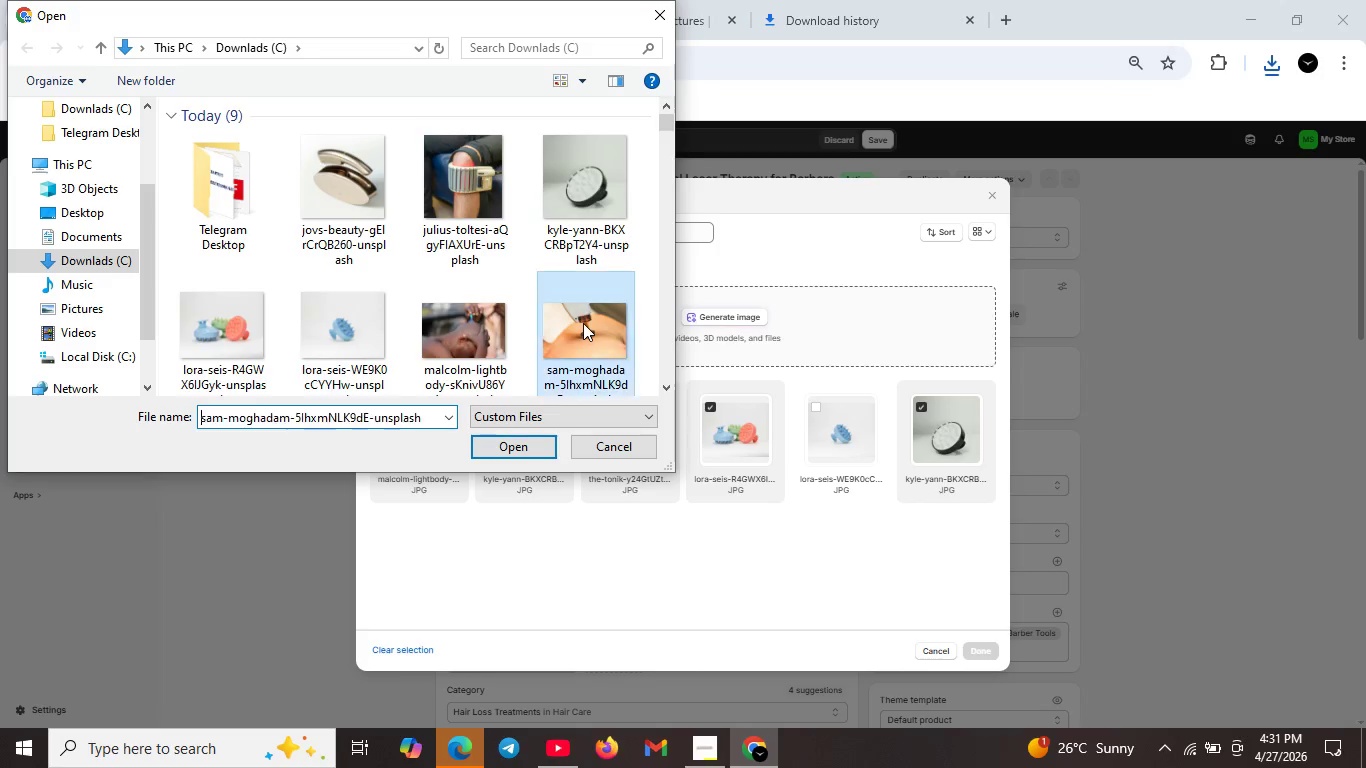 
left_click([583, 323])
 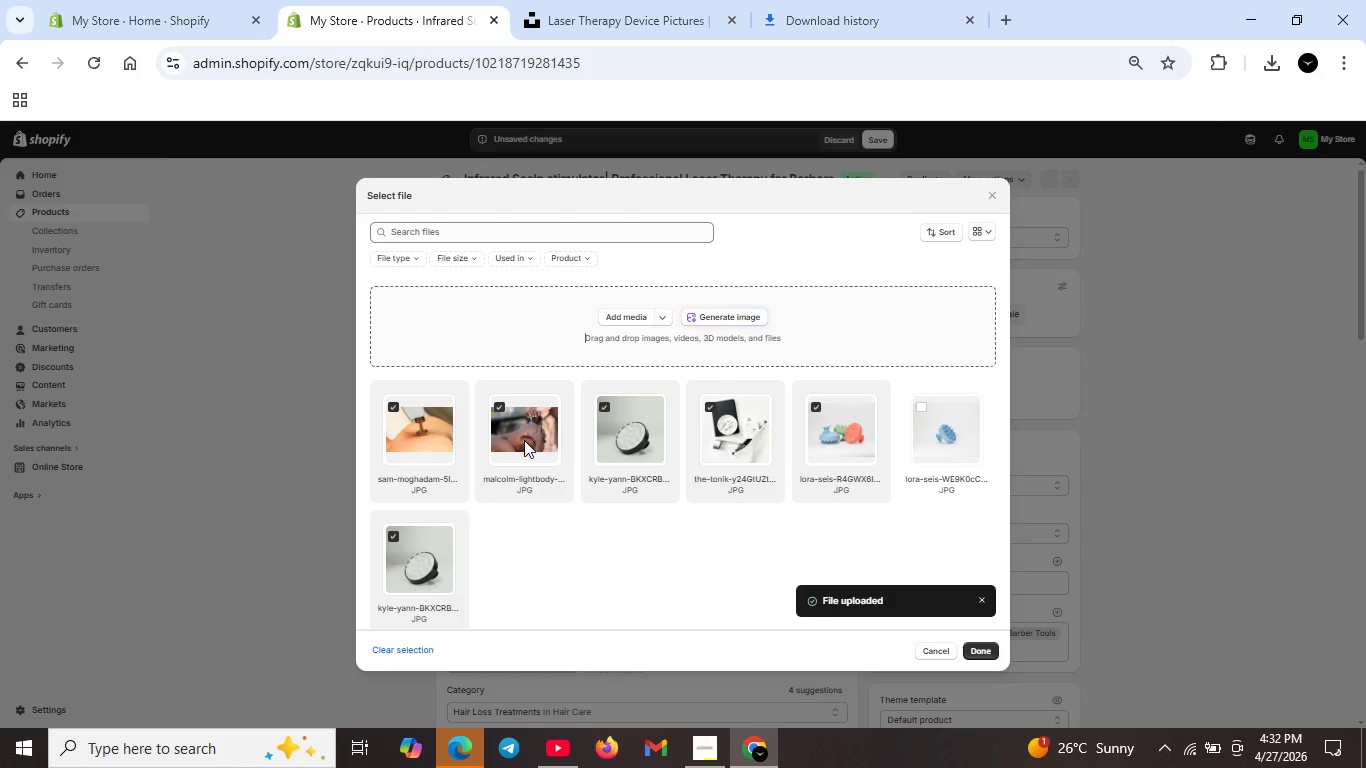 
wait(61.0)
 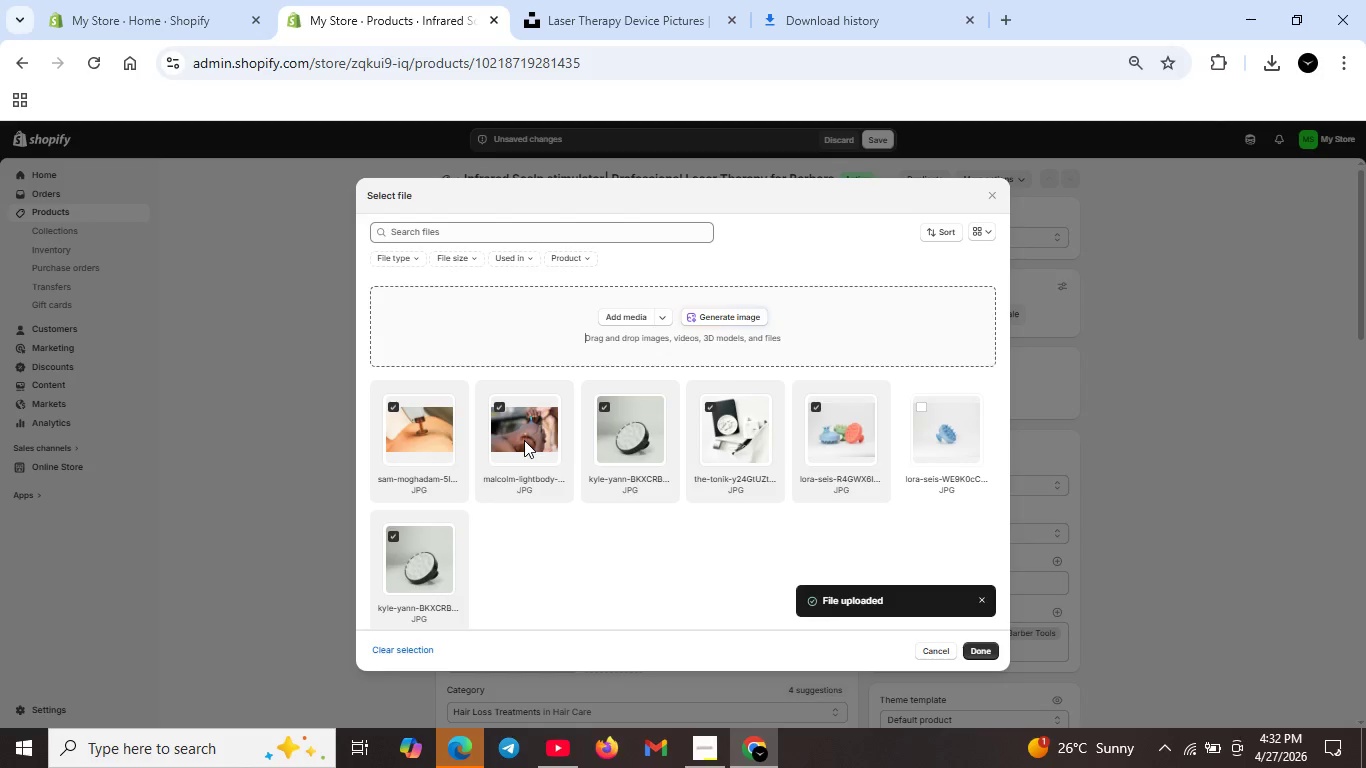 
left_click([505, 402])
 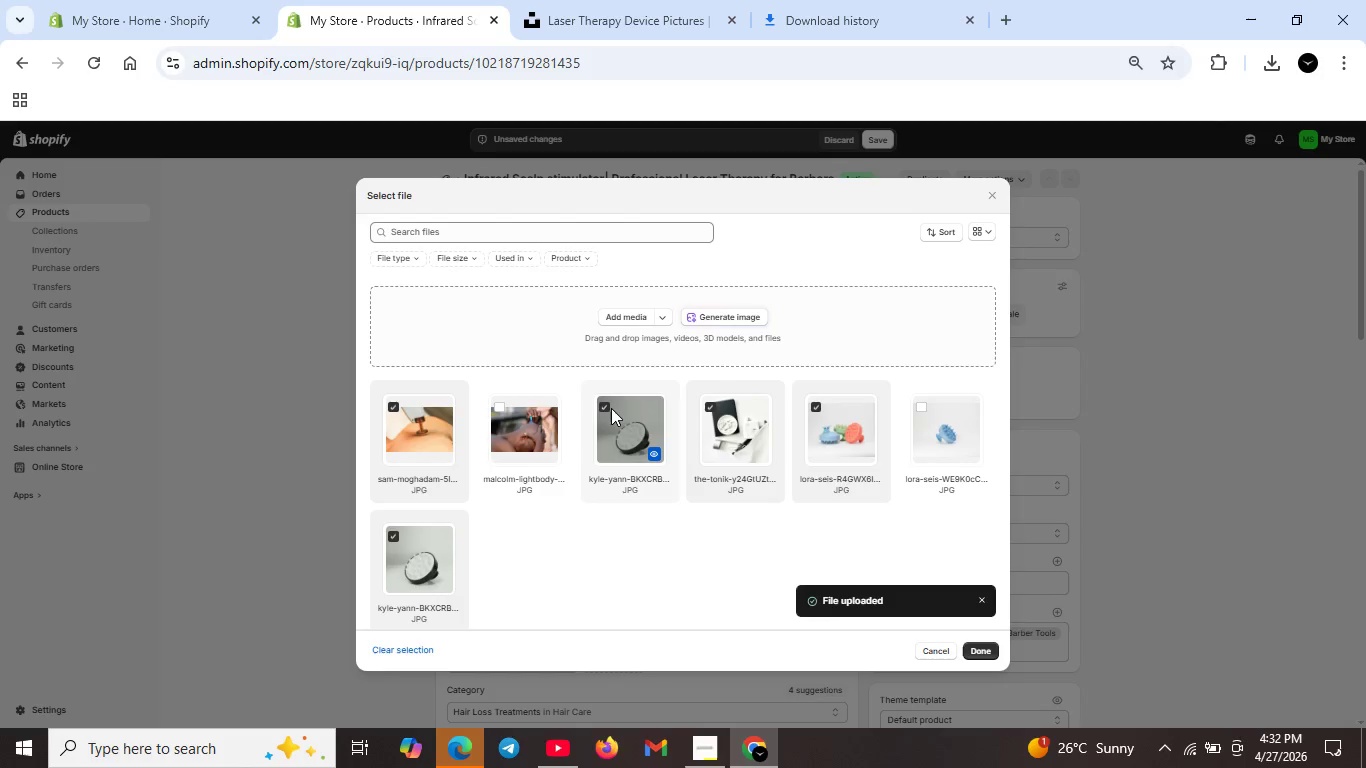 
left_click([611, 408])
 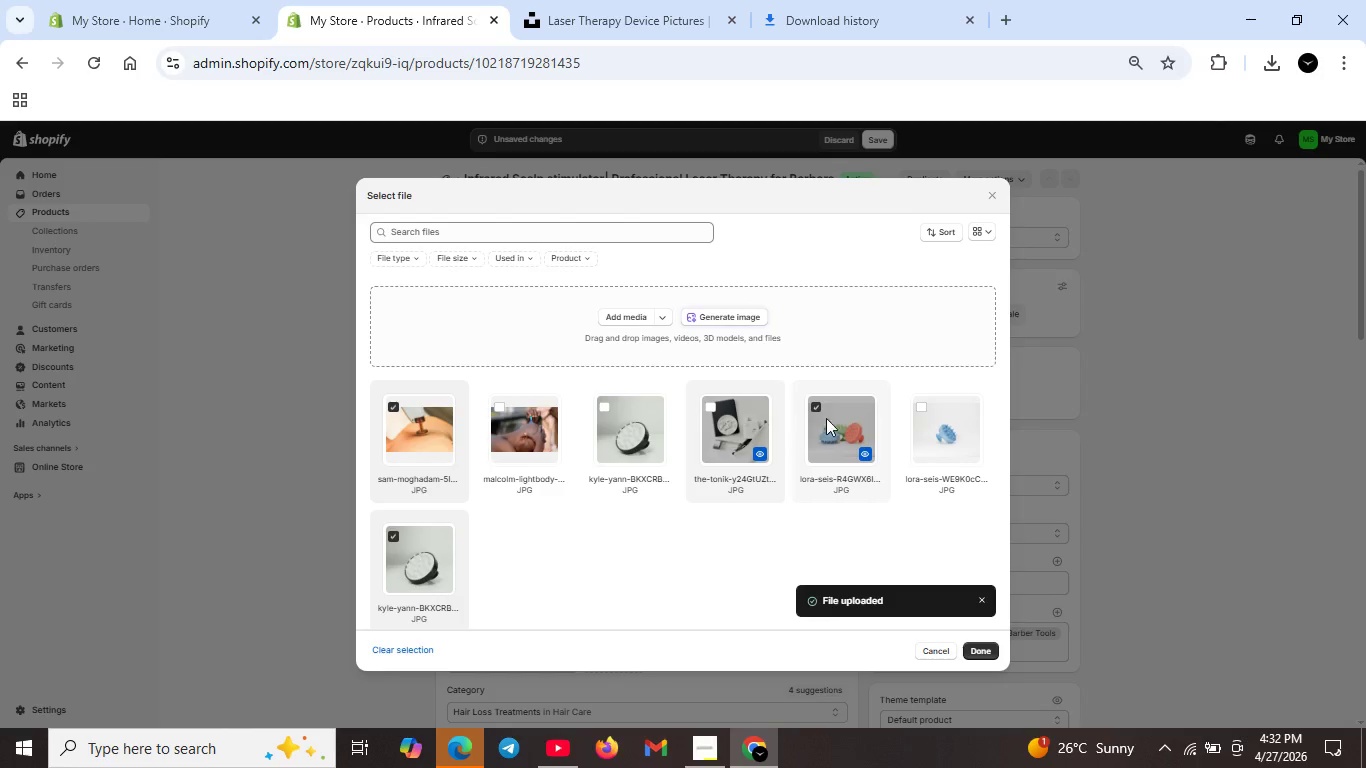 
triple_click([859, 422])
 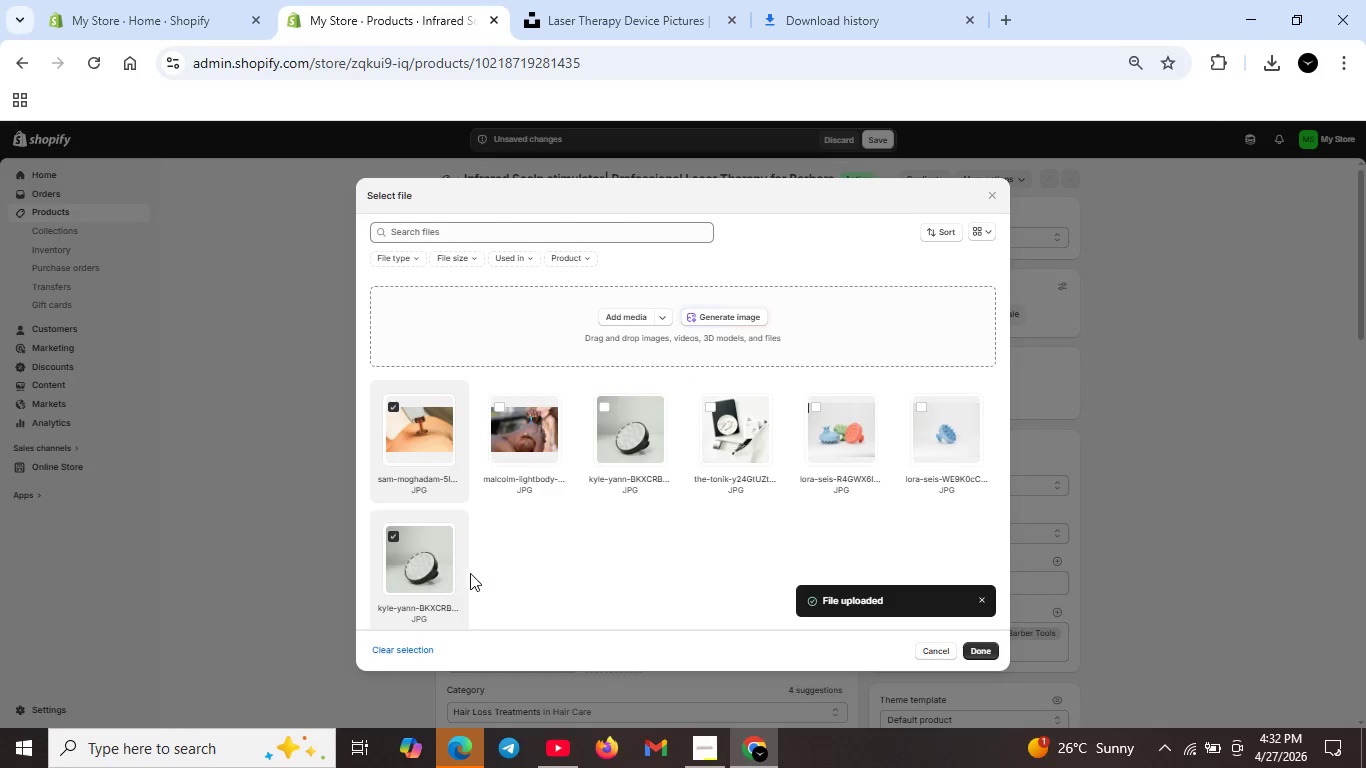 
left_click([410, 551])
 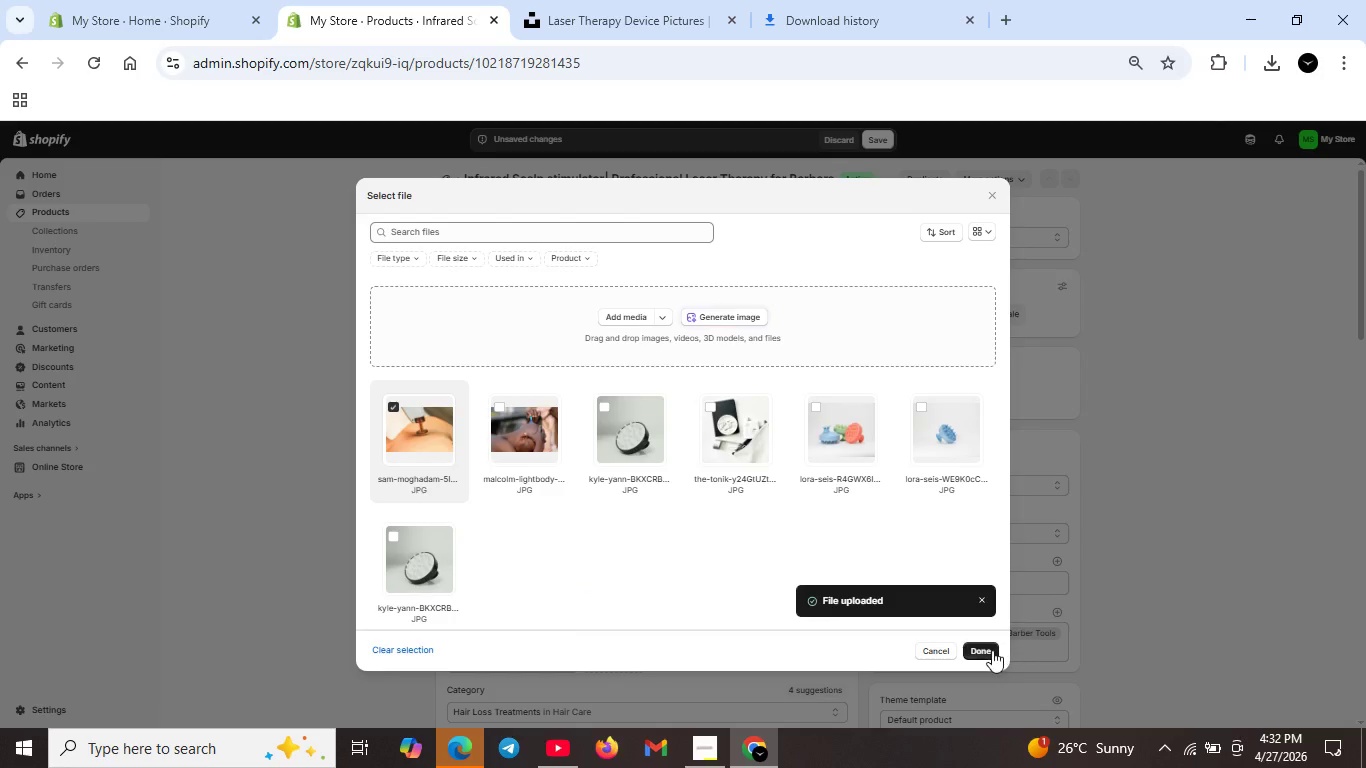 
left_click([989, 650])
 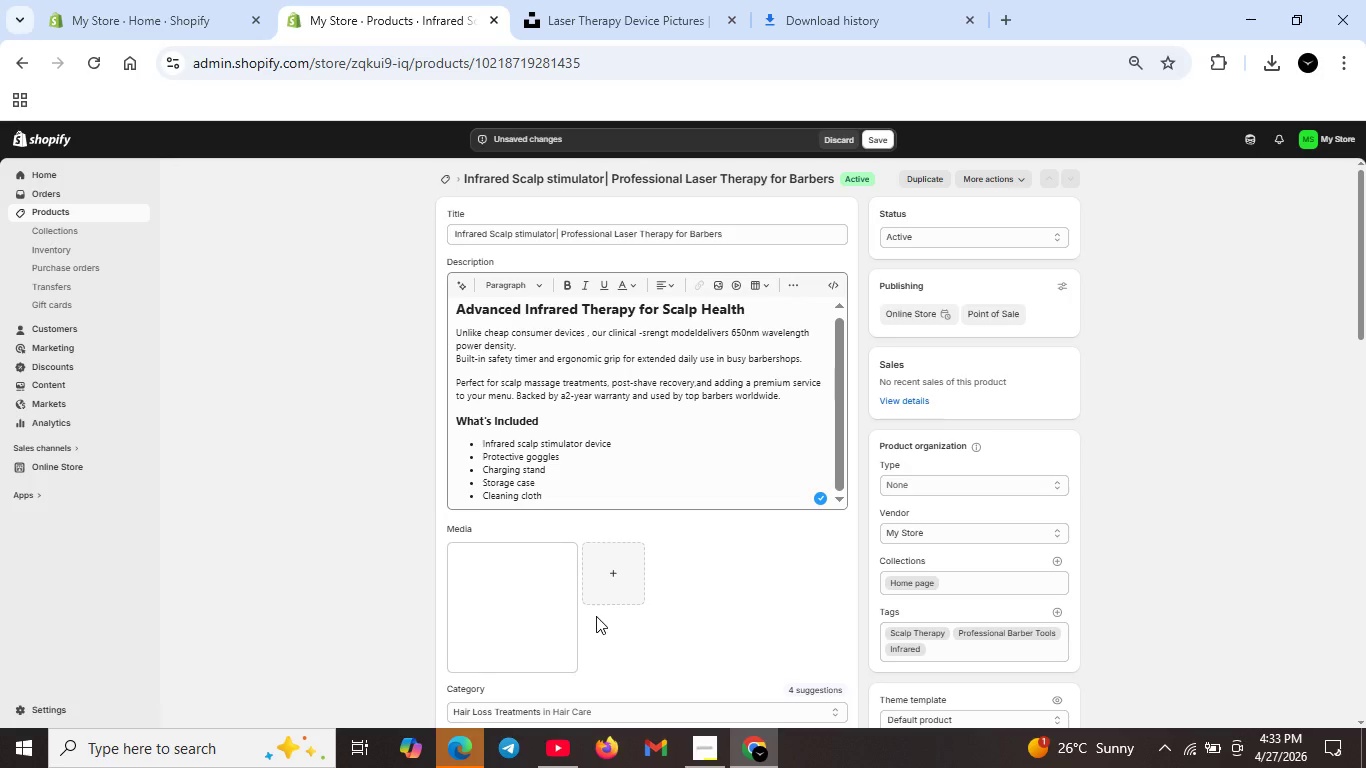 
wait(9.53)
 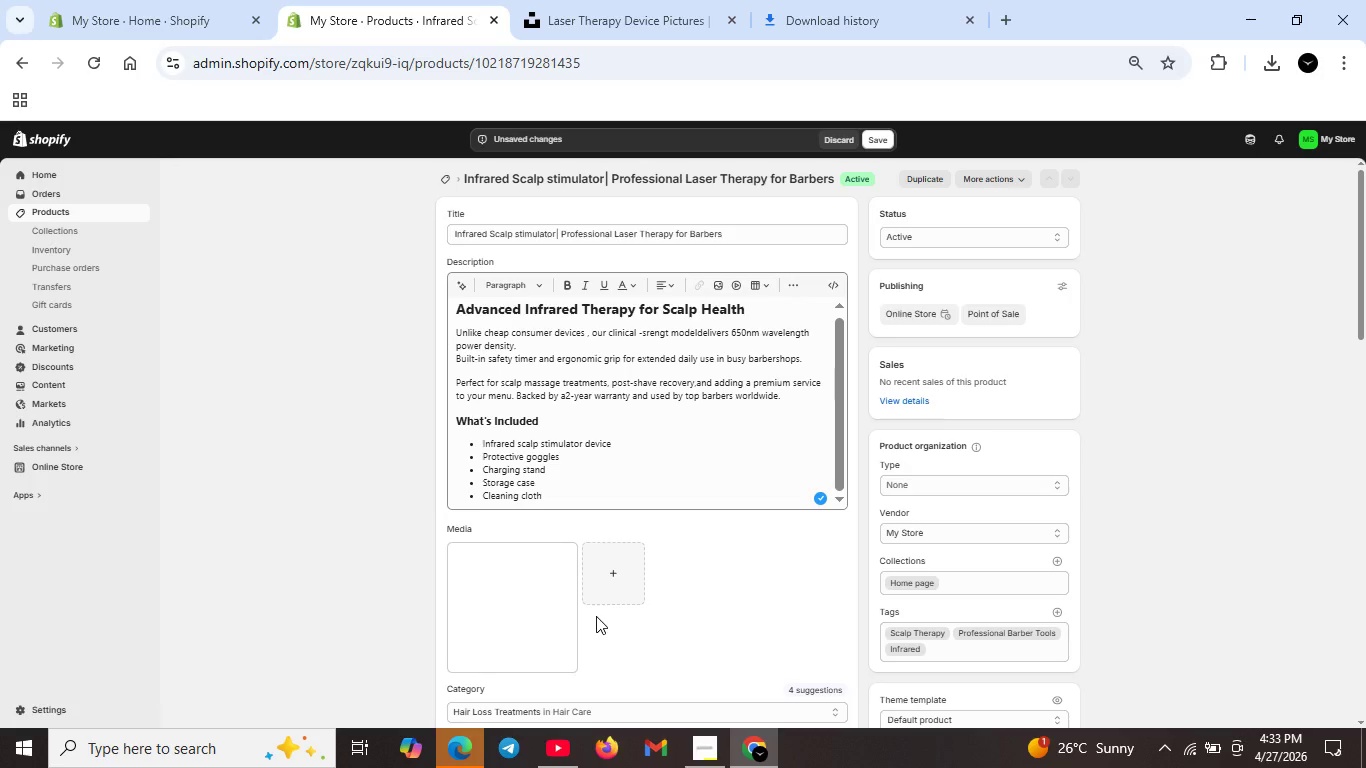 
left_click([523, 601])
 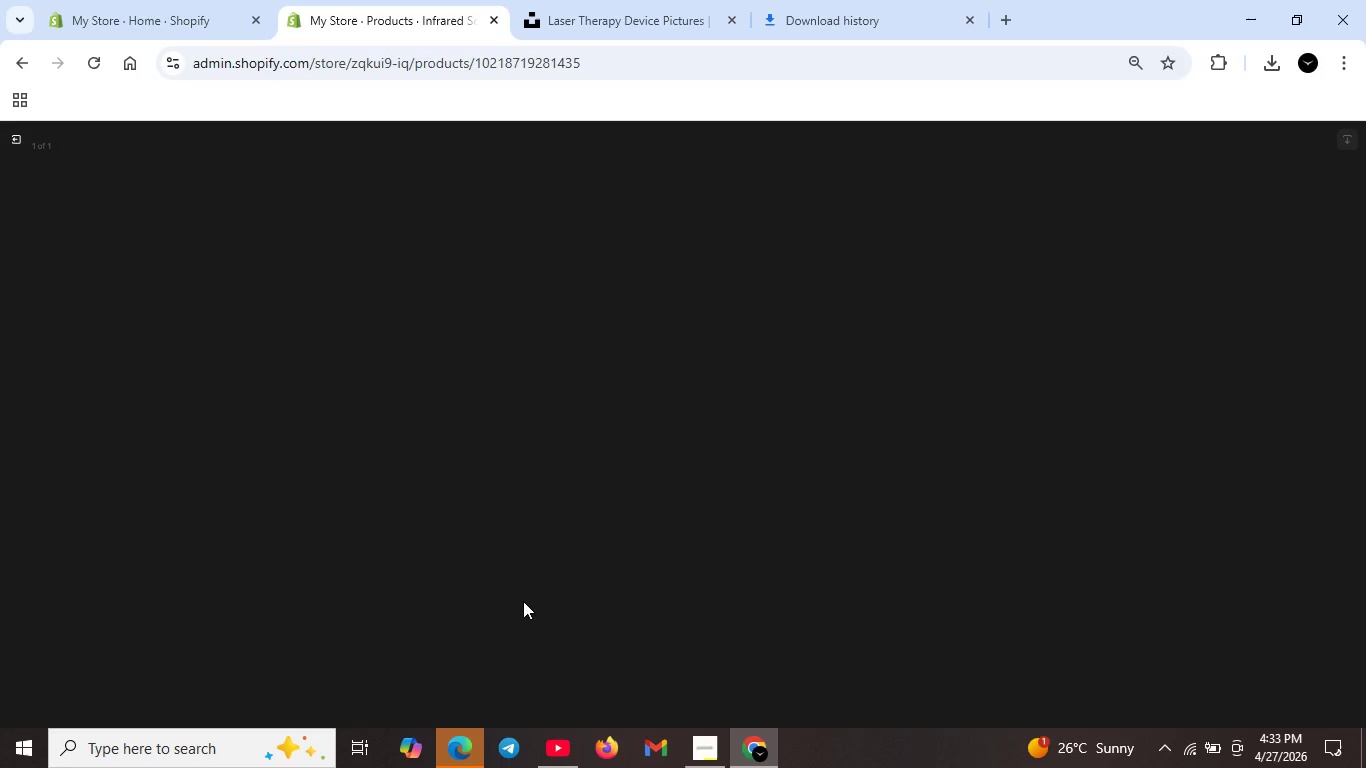 
wait(13.66)
 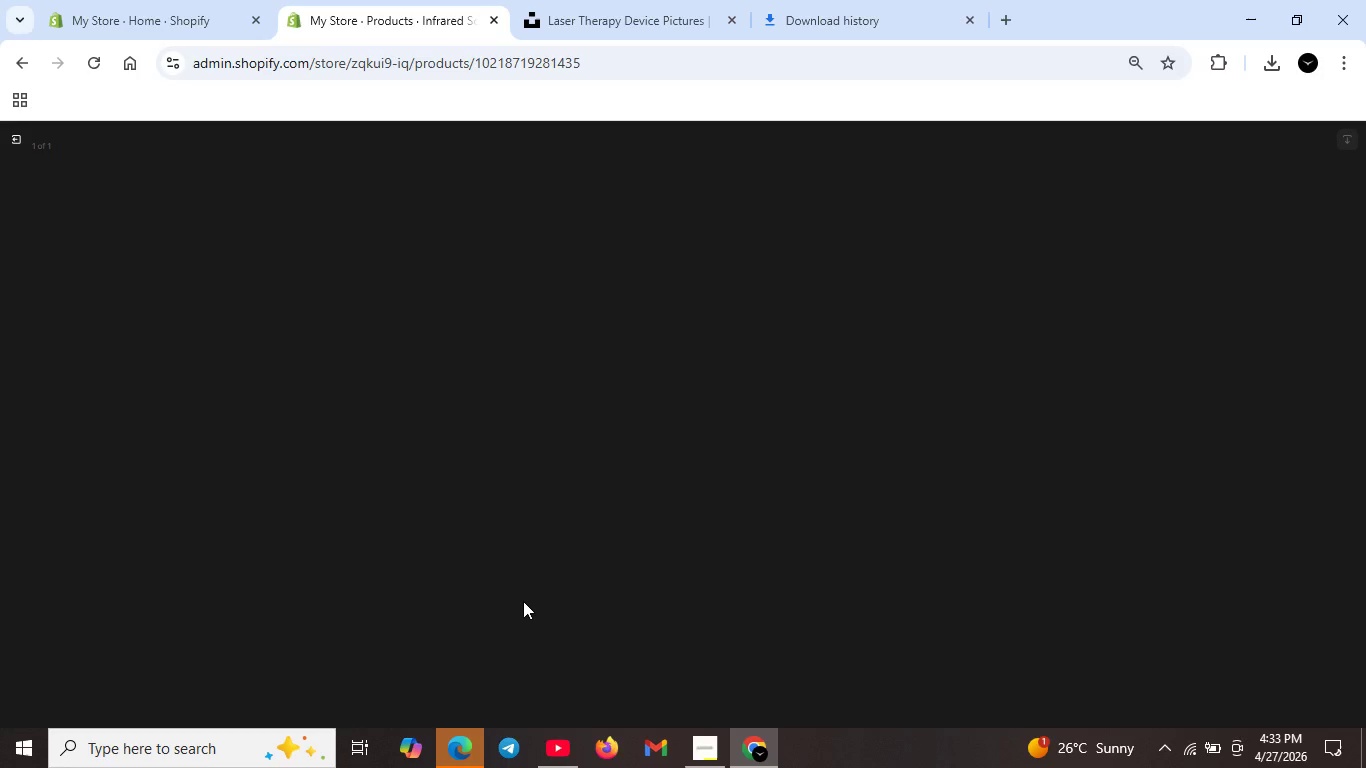 
scroll: coordinate [873, 427], scroll_direction: up, amount: 12.0
 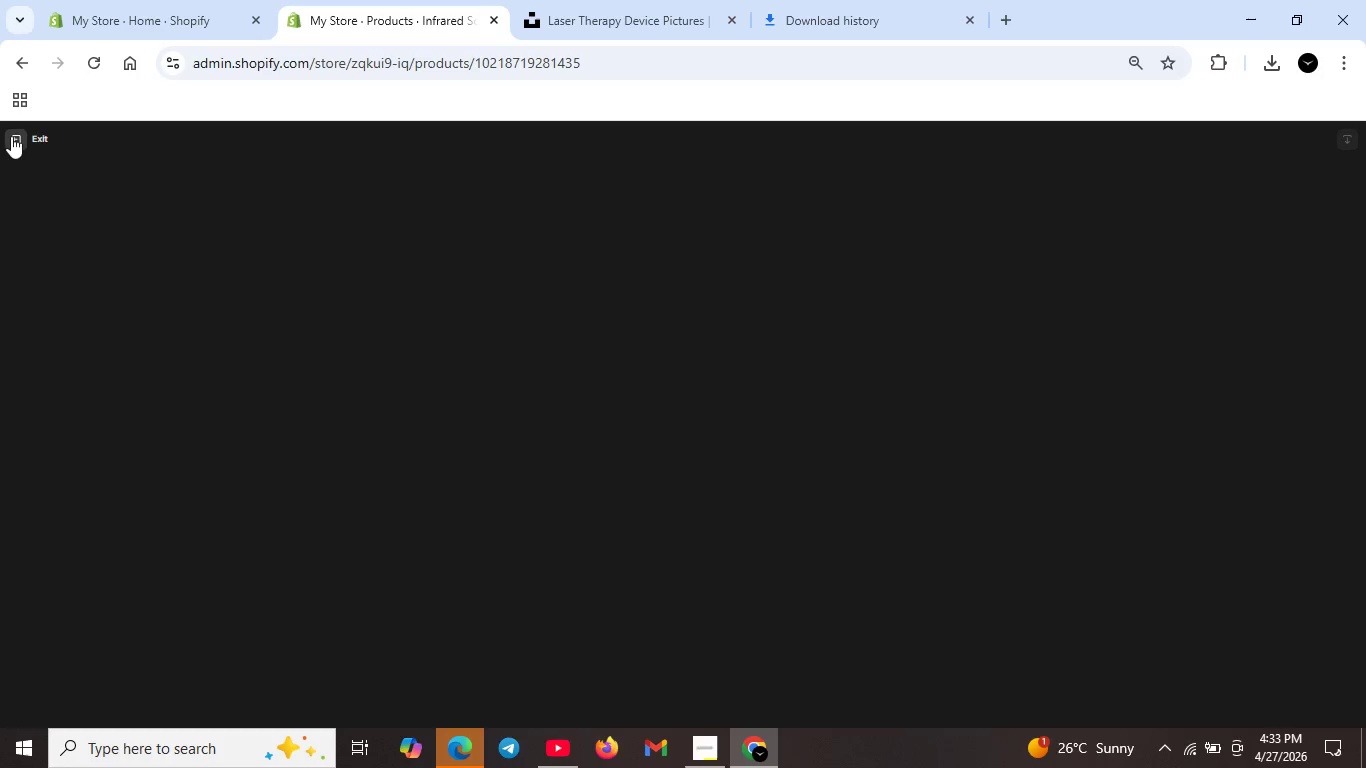 
left_click([11, 136])
 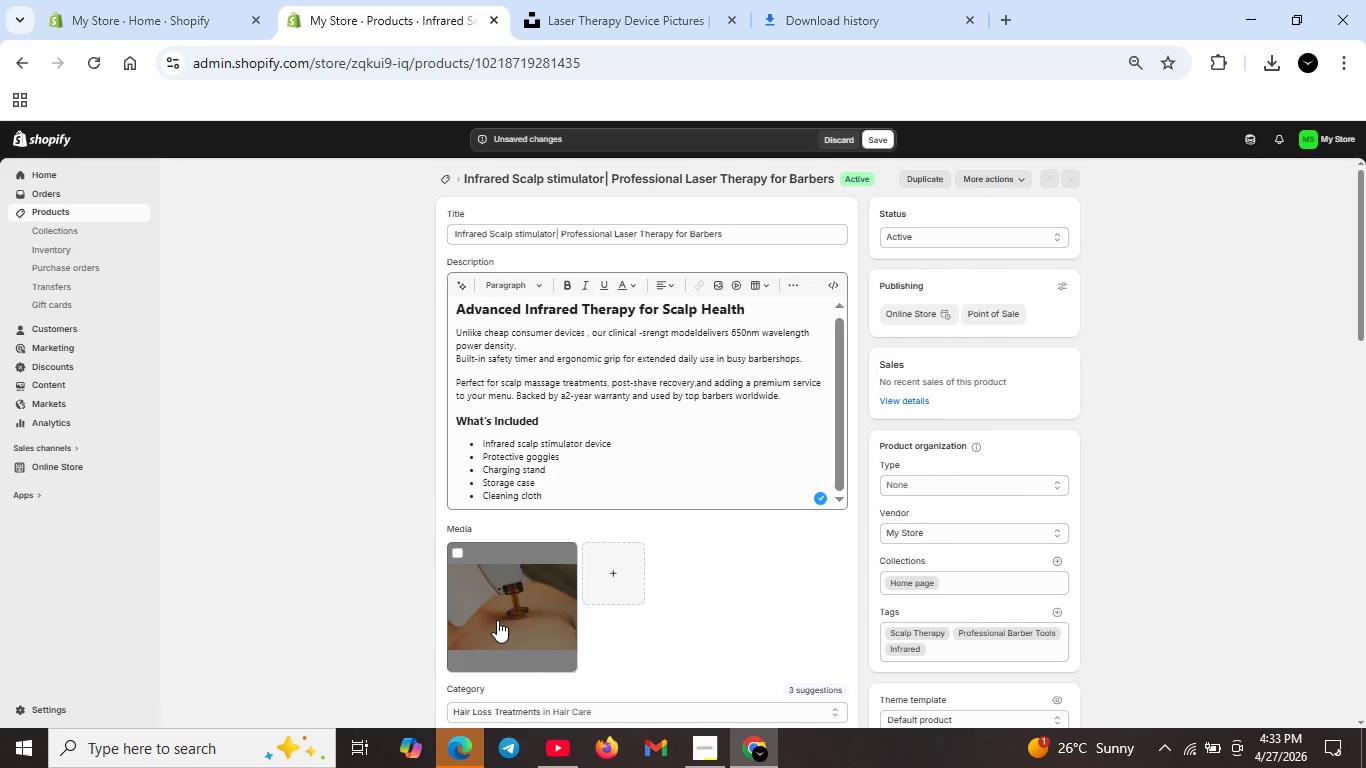 
double_click([497, 620])
 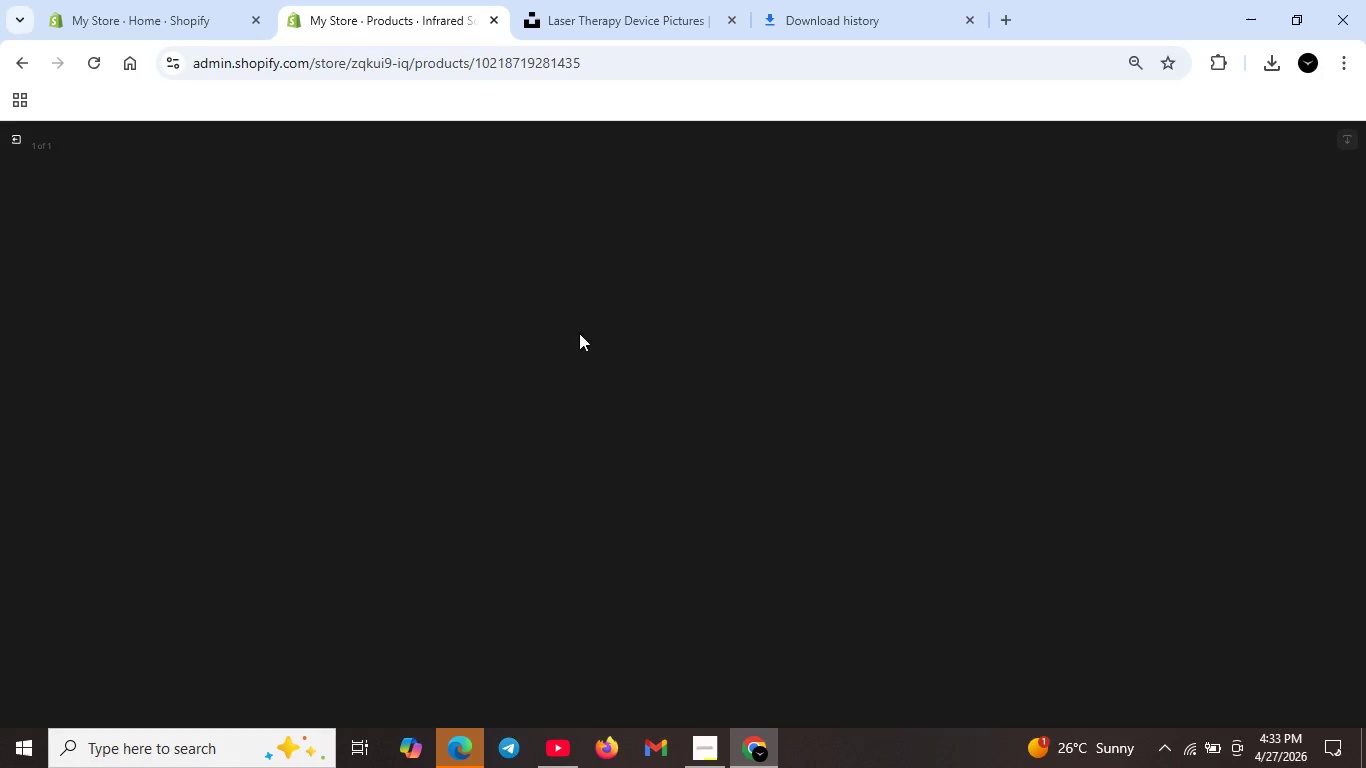 
left_click([602, 21])
 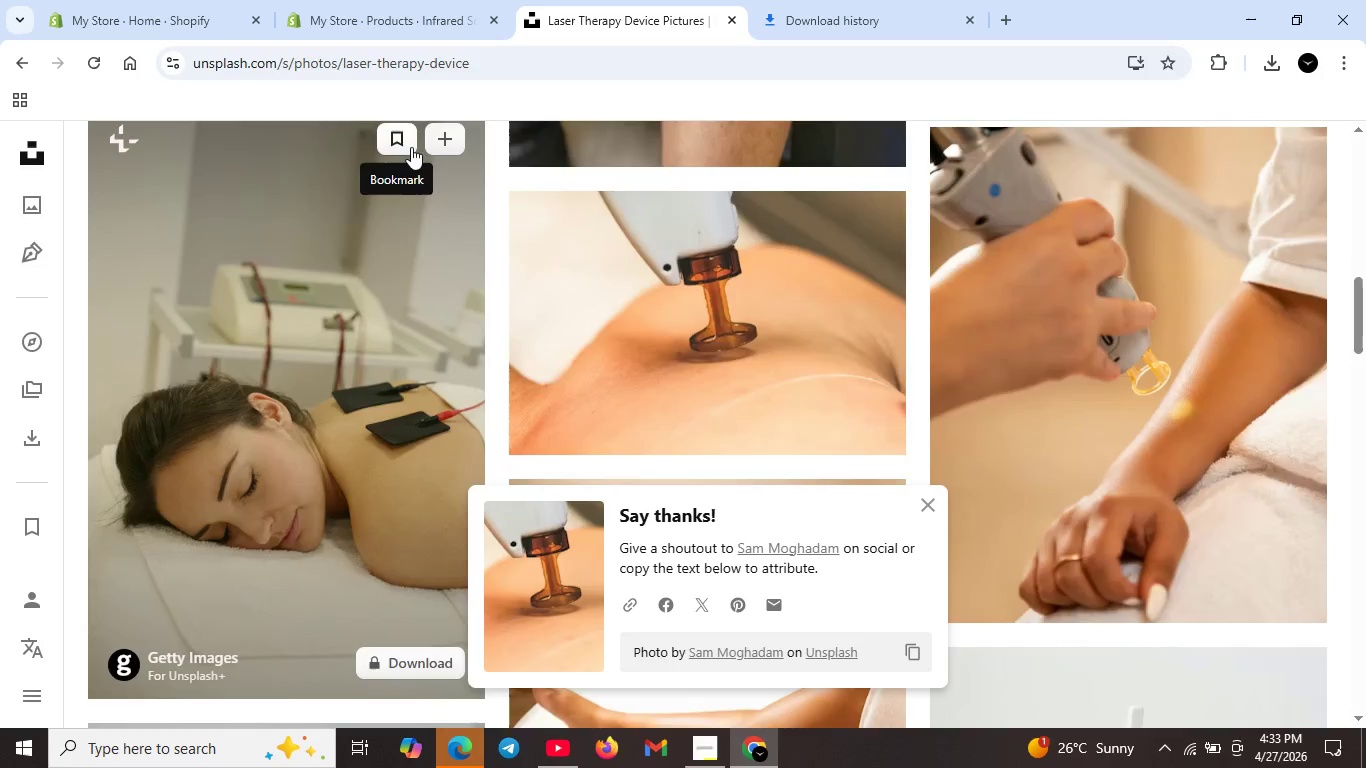 
left_click([310, 152])
 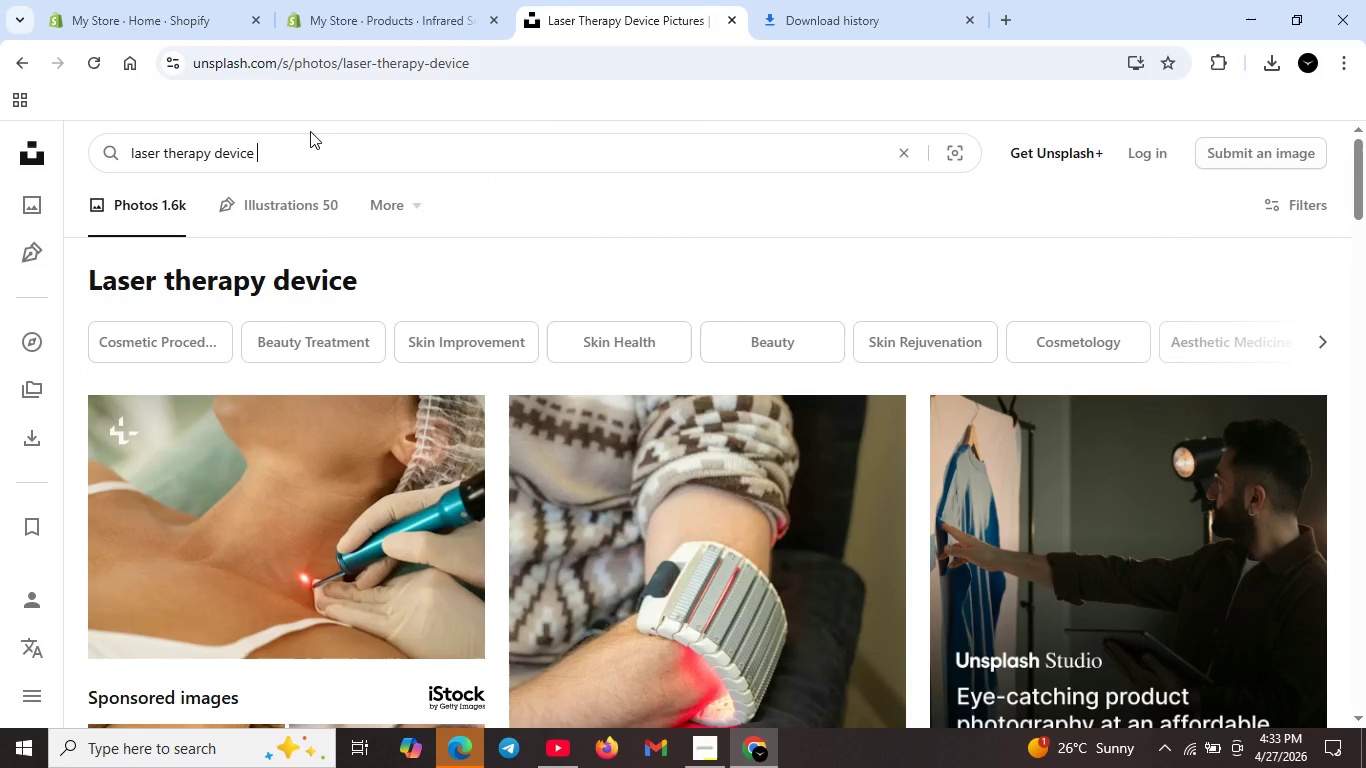 
scroll: coordinate [336, 155], scroll_direction: up, amount: 18.0
 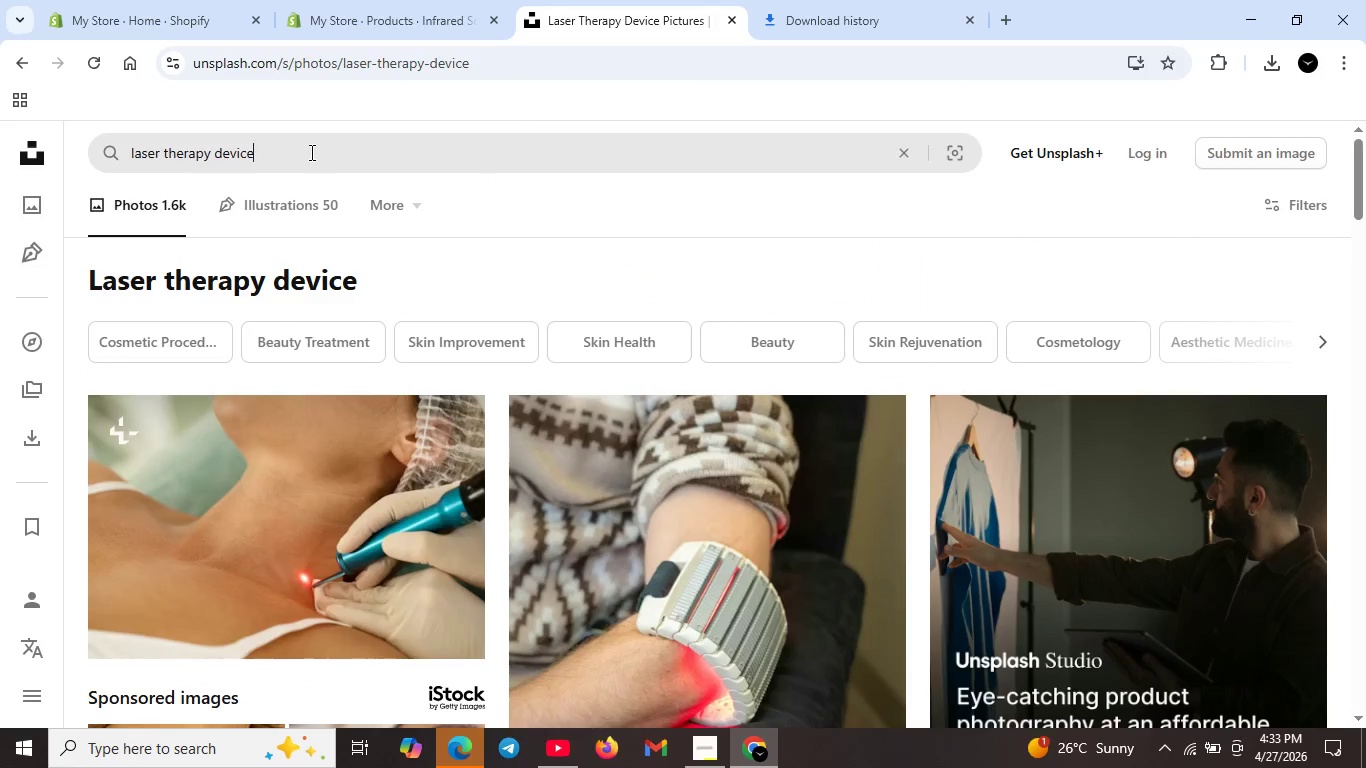 
type( scalp)
 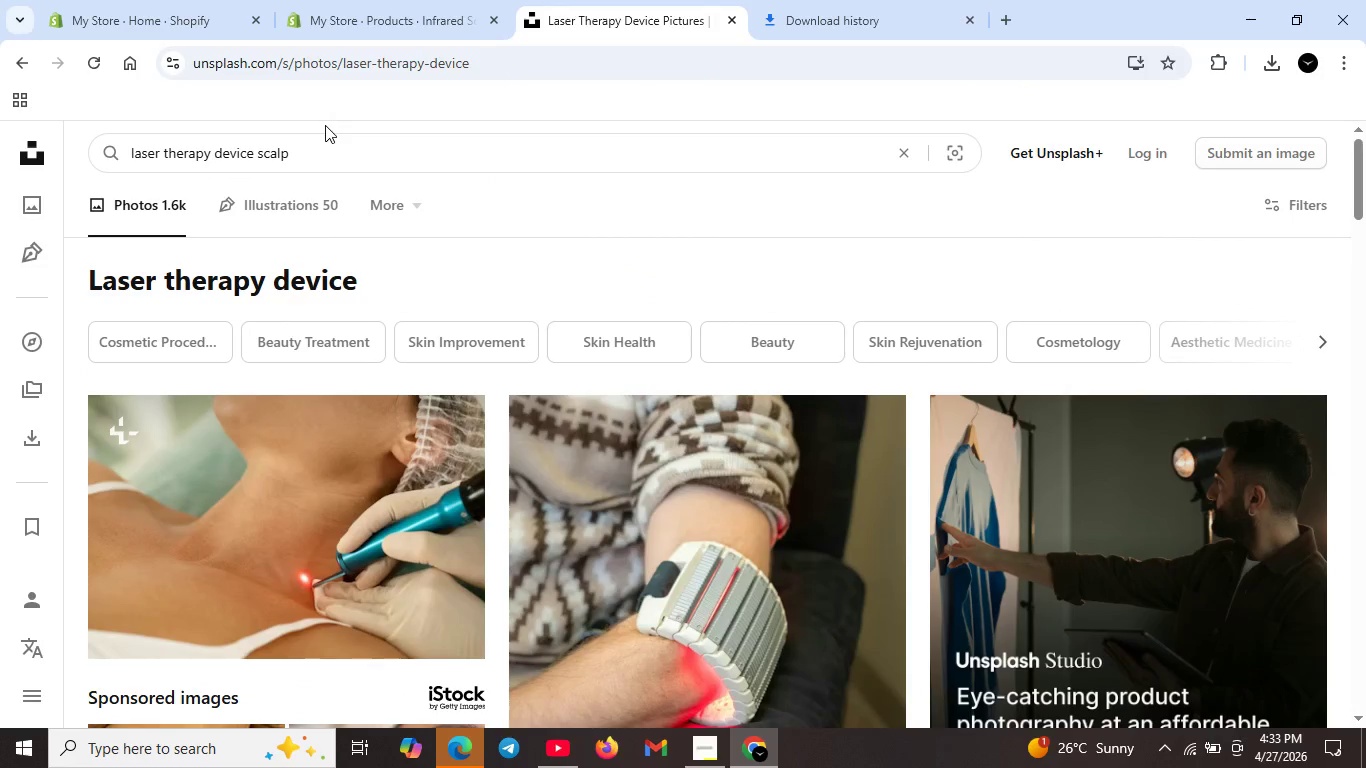 
key(Enter)
 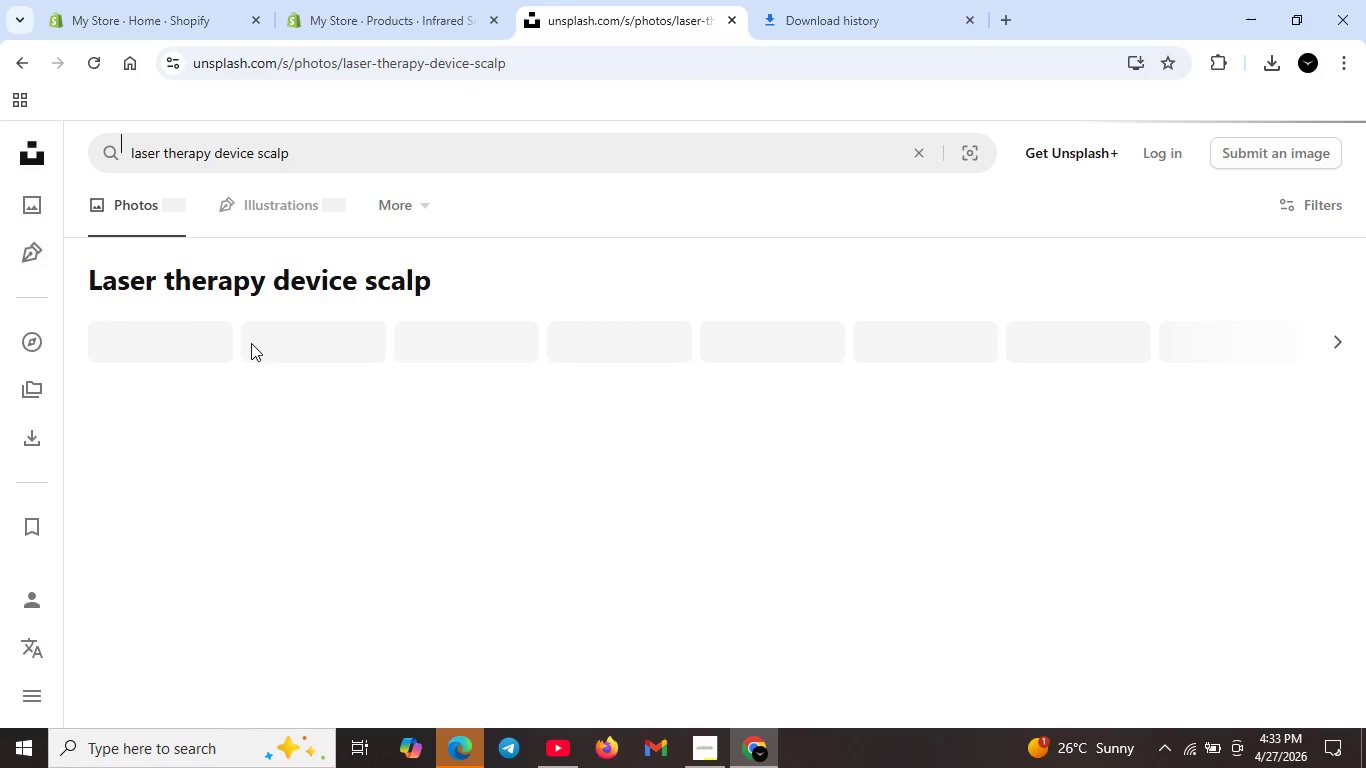 
scroll: coordinate [228, 348], scroll_direction: down, amount: 1.0
 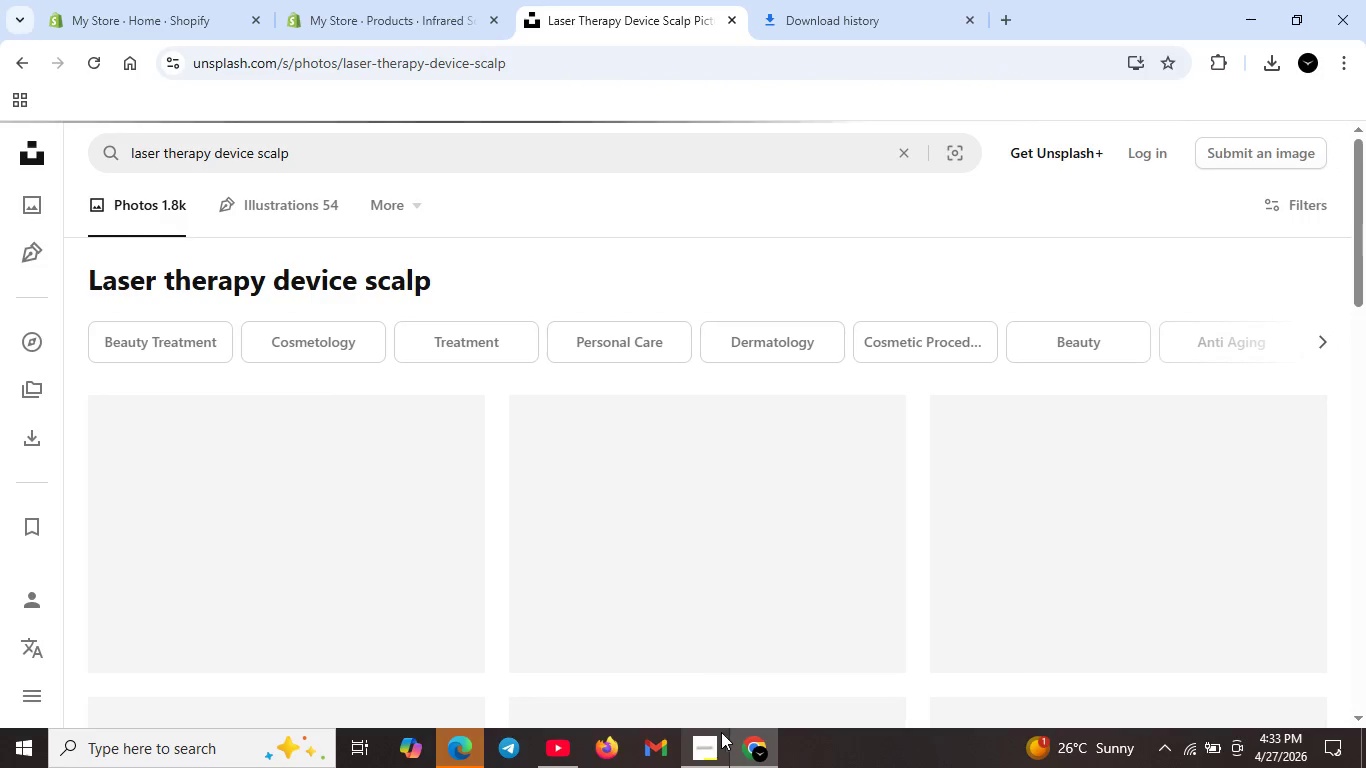 
scroll: coordinate [474, 564], scroll_direction: up, amount: 4.0
 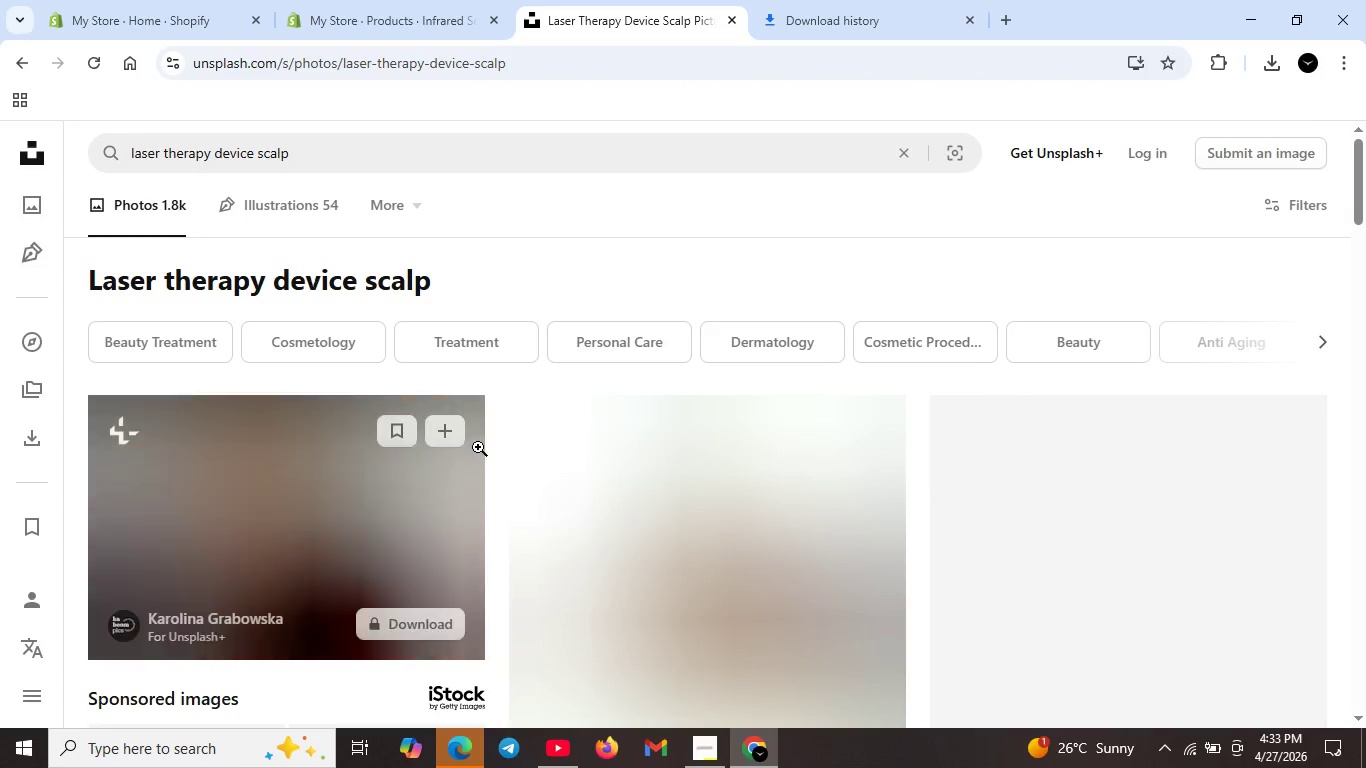 
scroll: coordinate [627, 582], scroll_direction: down, amount: 2.0
 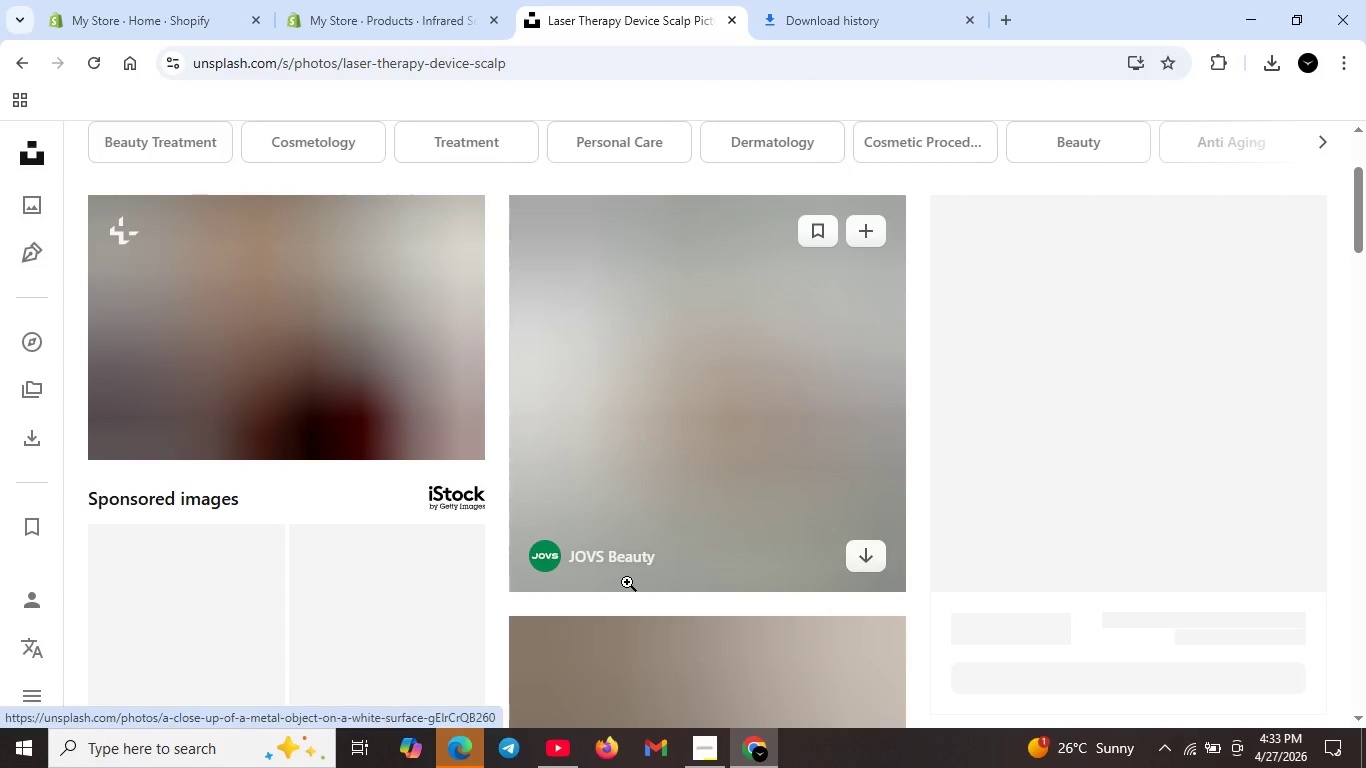 
scroll: coordinate [627, 582], scroll_direction: up, amount: 5.0
 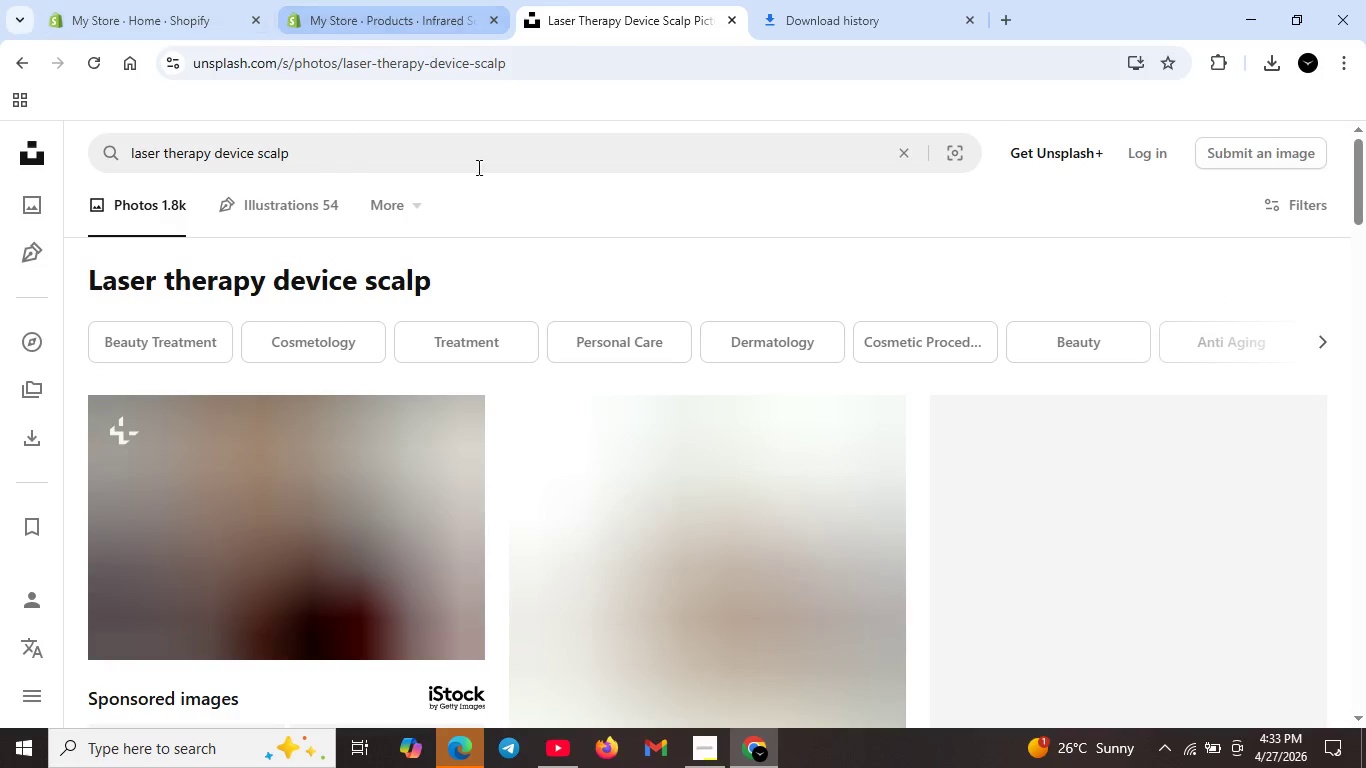 
scroll: coordinate [1019, 604], scroll_direction: down, amount: 6.0
 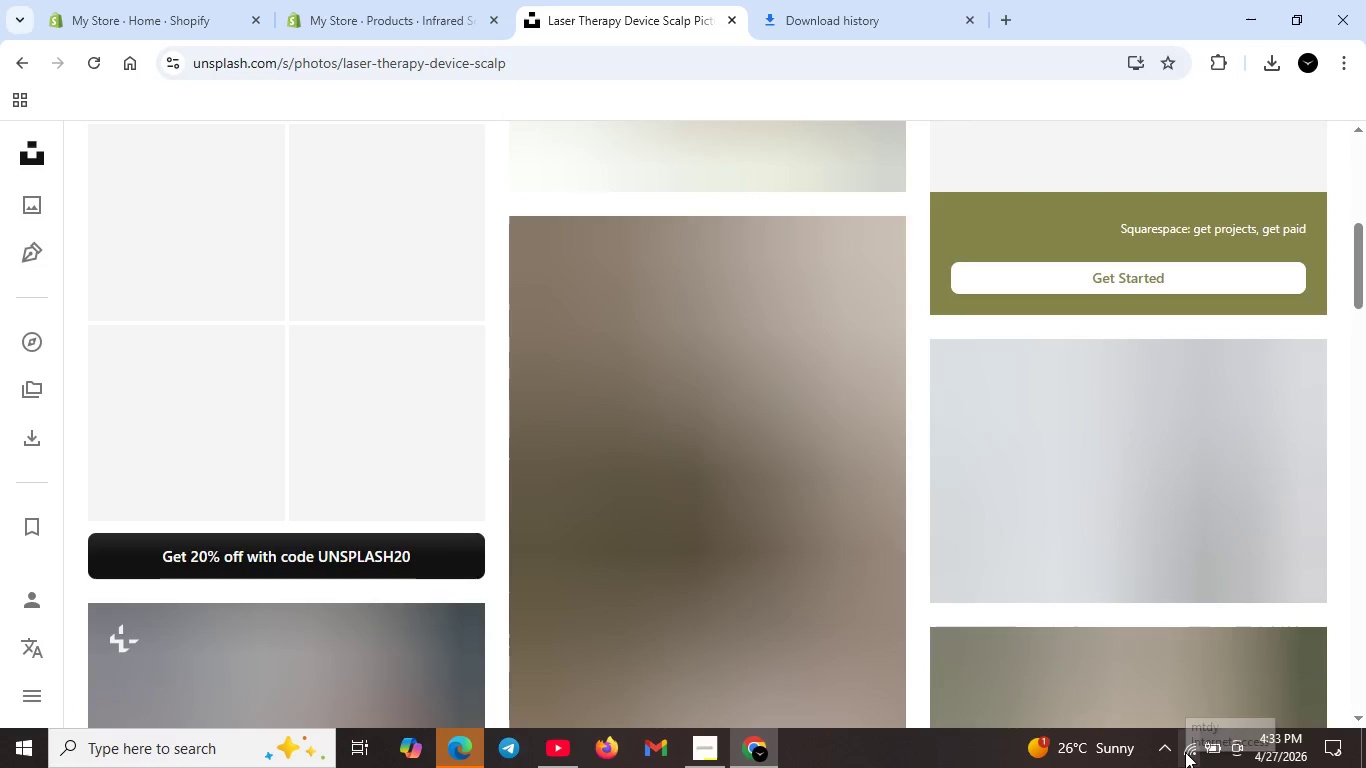 
left_click([1188, 752])
 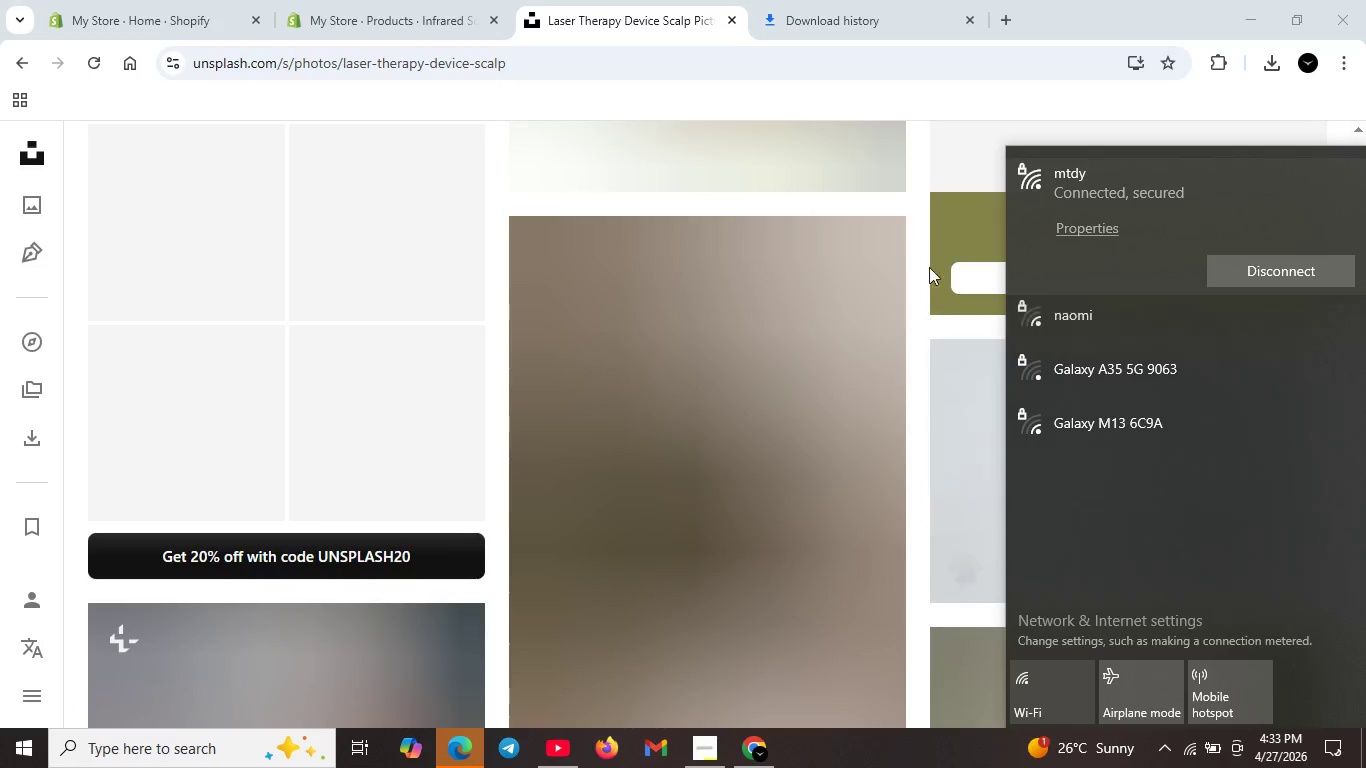 
left_click([916, 196])
 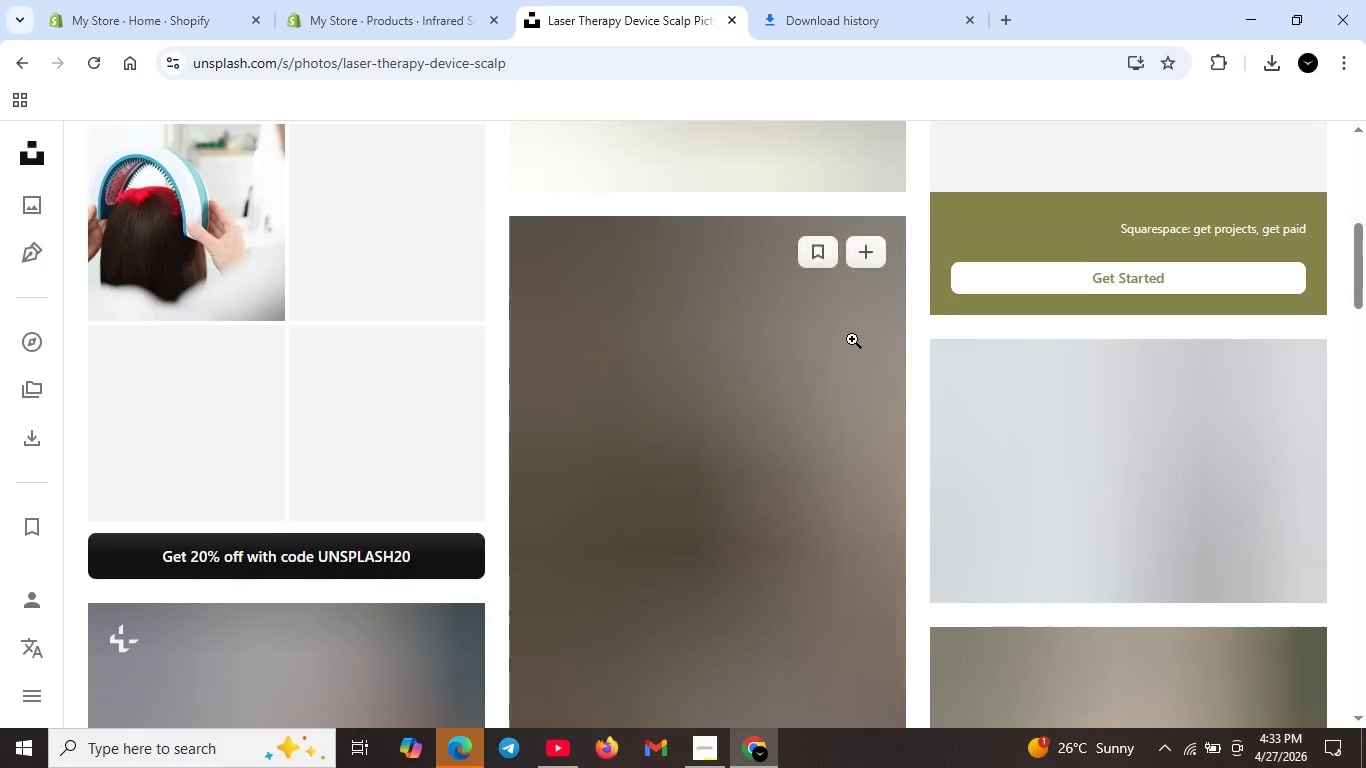 
scroll: coordinate [852, 339], scroll_direction: up, amount: 4.0
 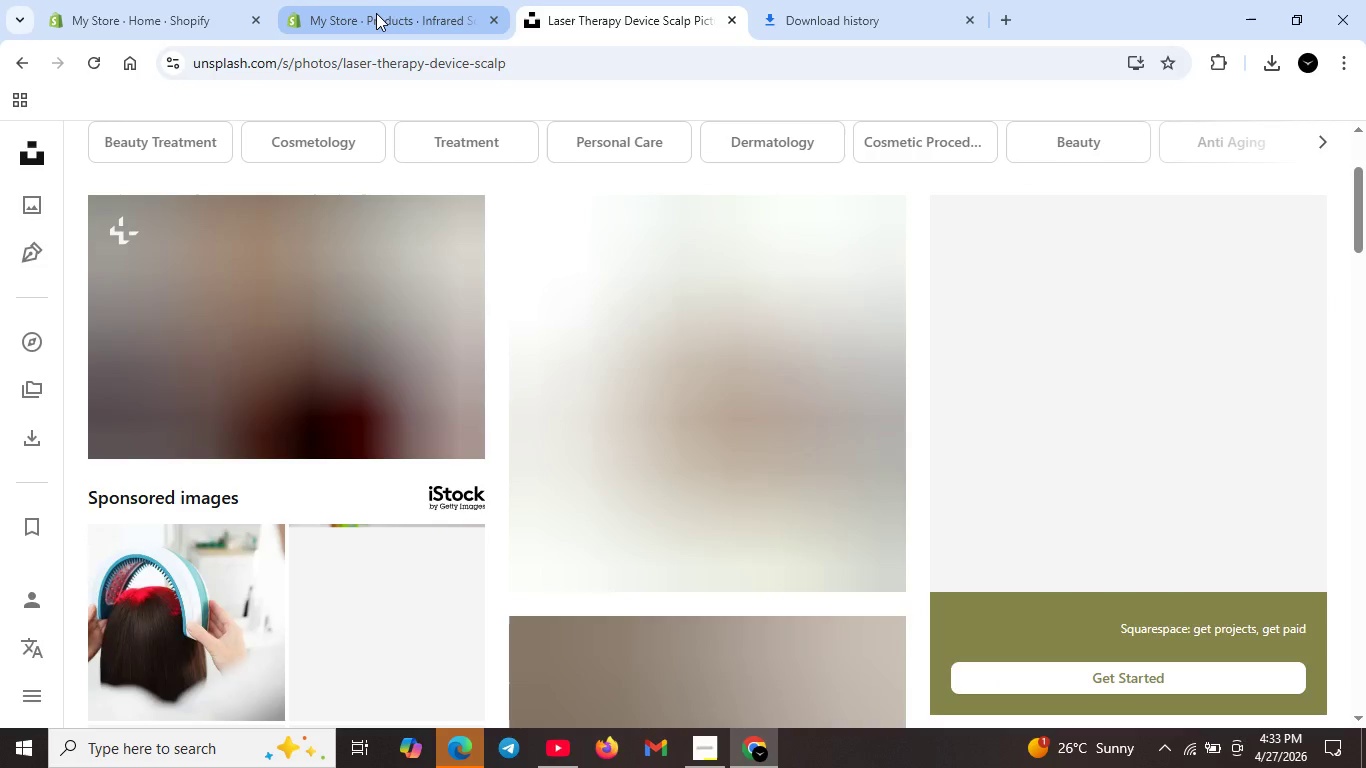 
left_click([376, 13])
 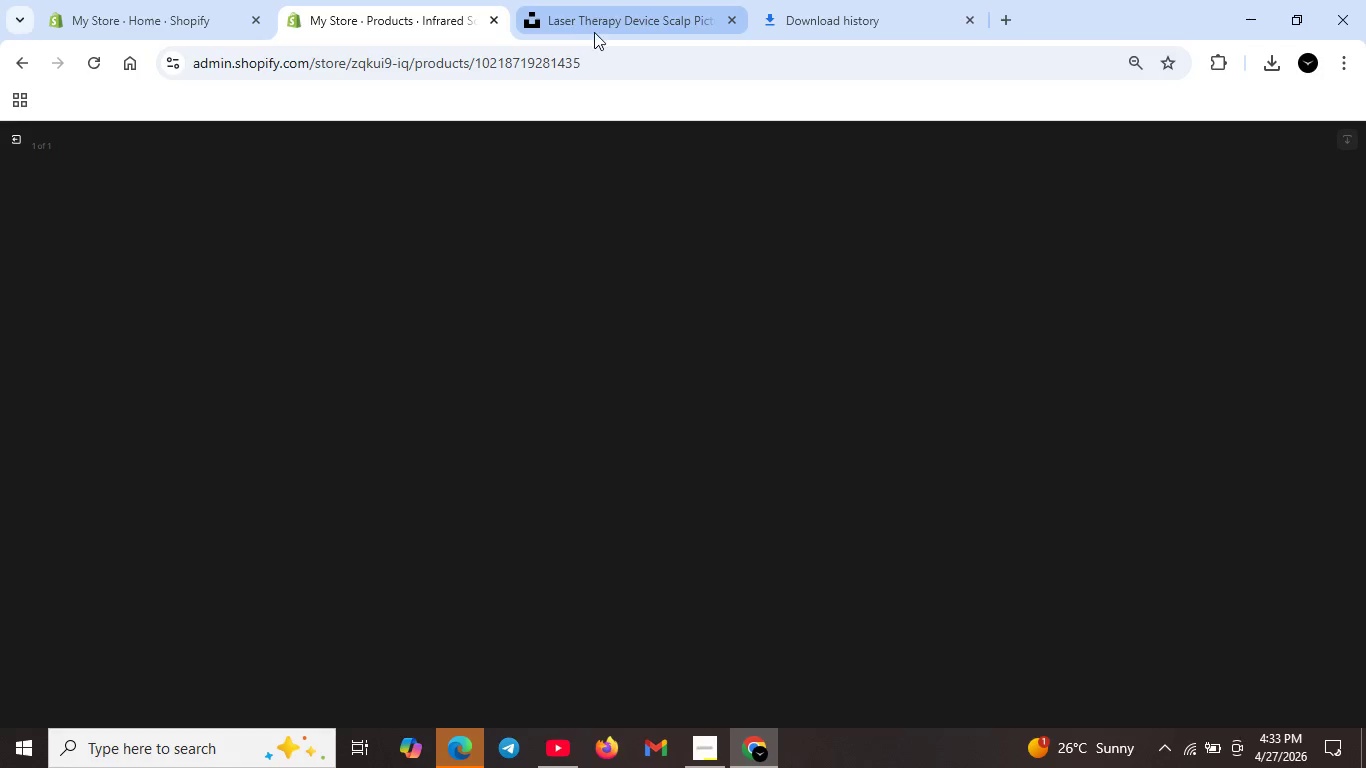 
left_click([598, 30])
 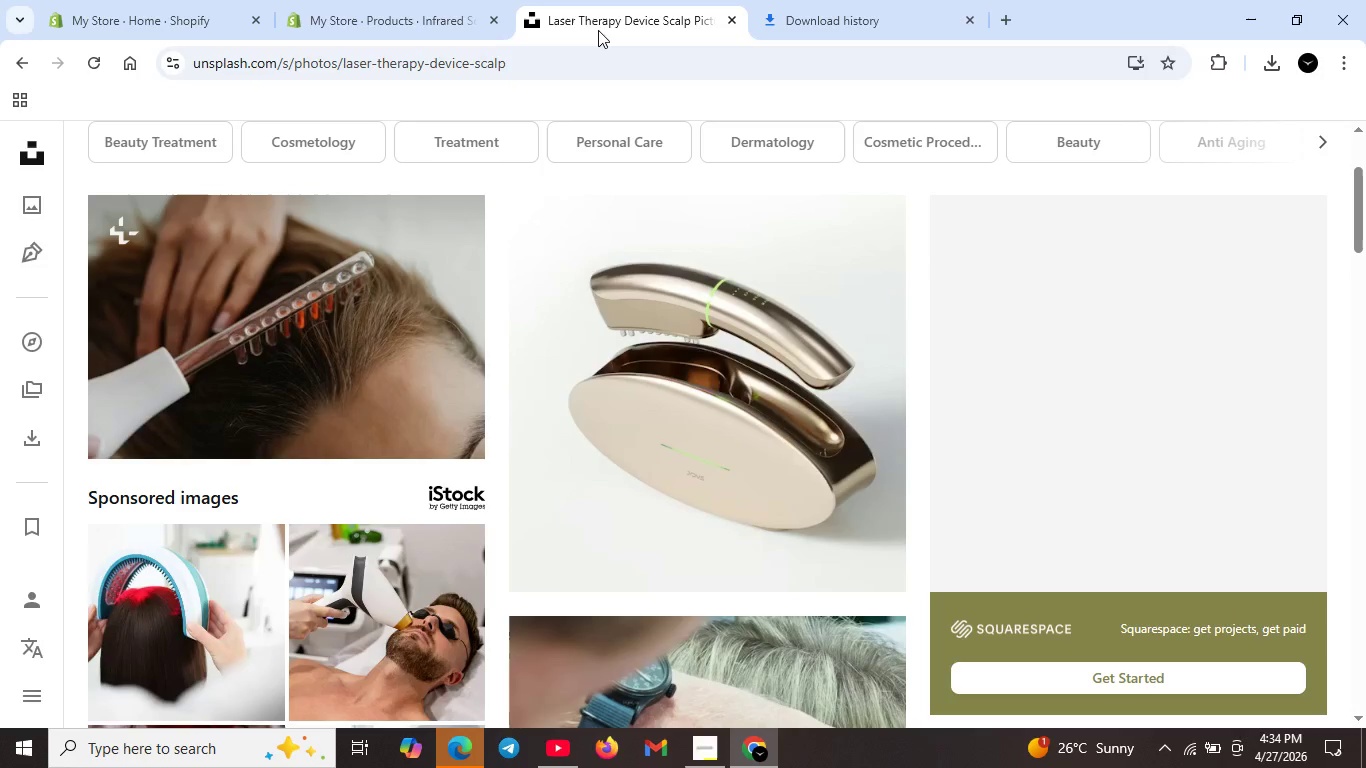 
wait(5.91)
 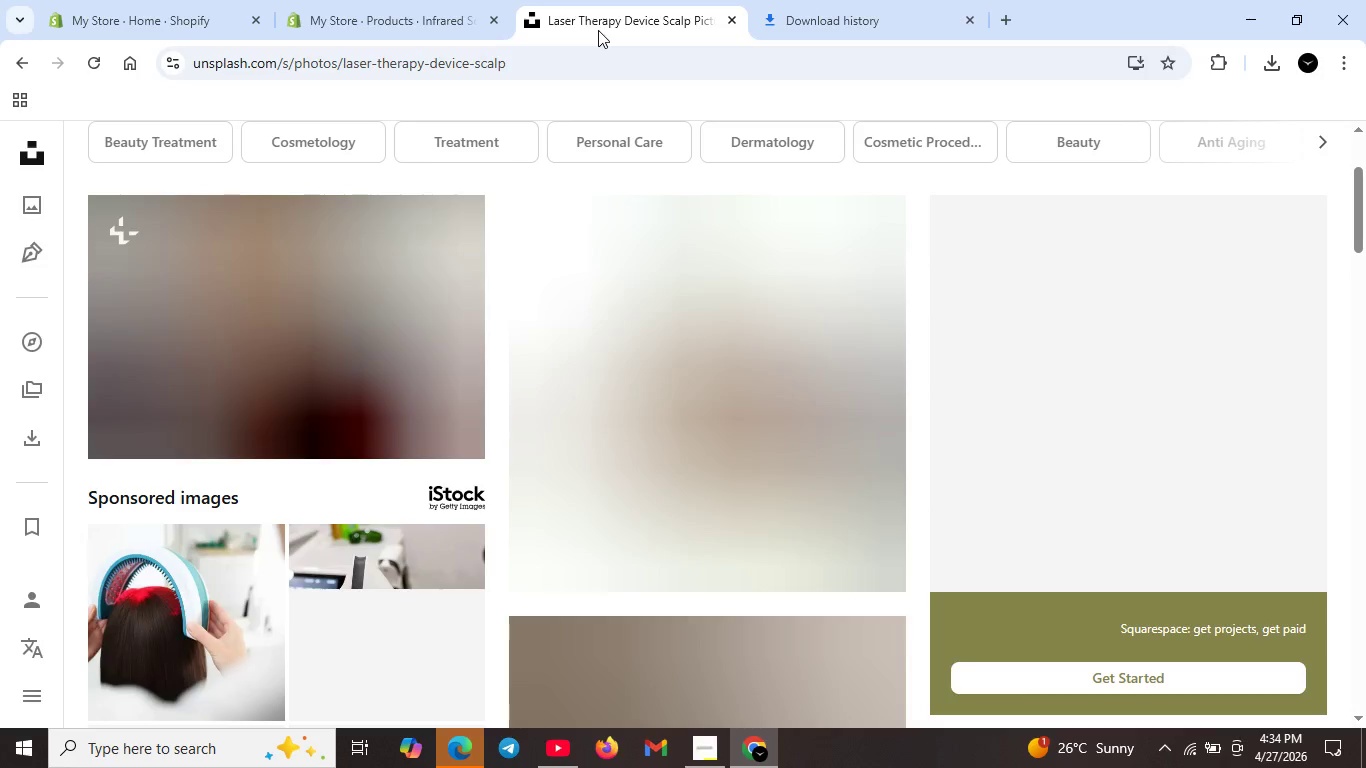 
scroll: coordinate [858, 474], scroll_direction: down, amount: 10.0
 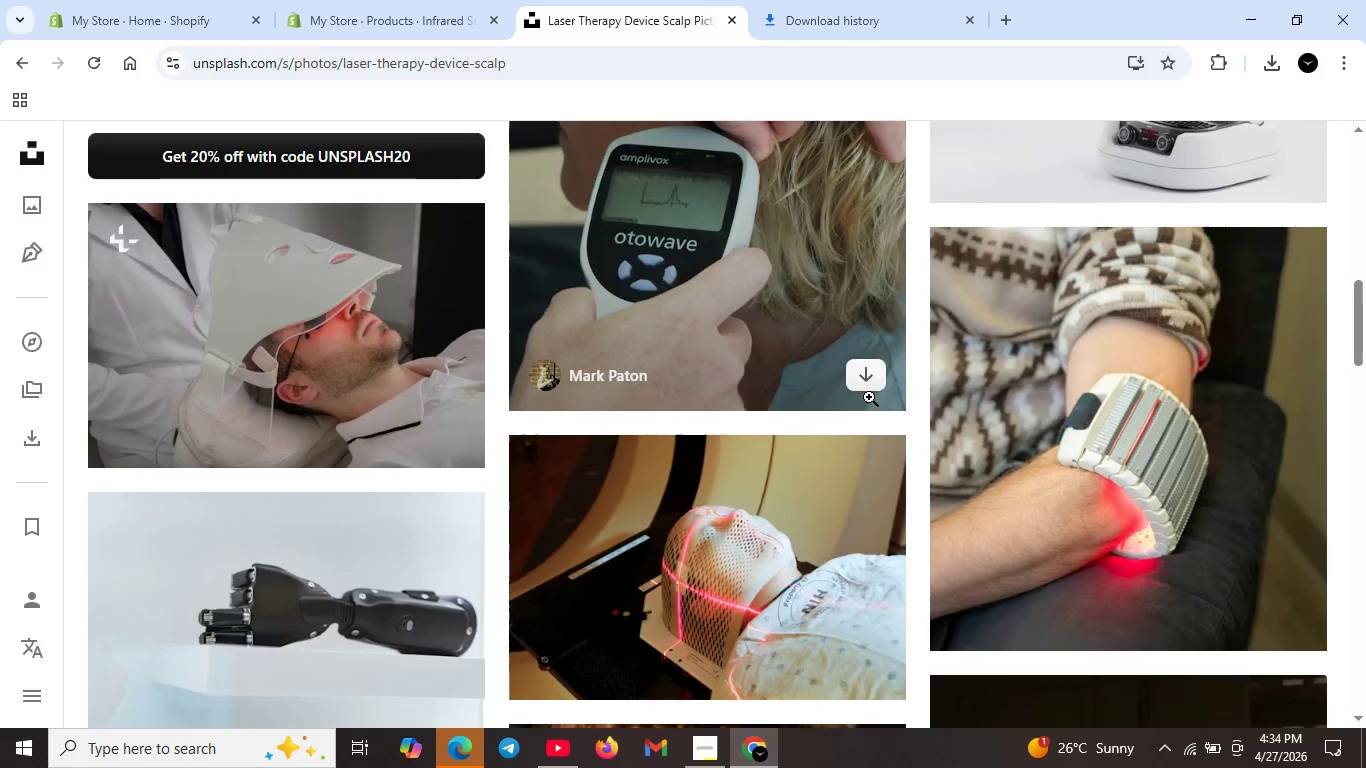 
left_click([872, 383])
 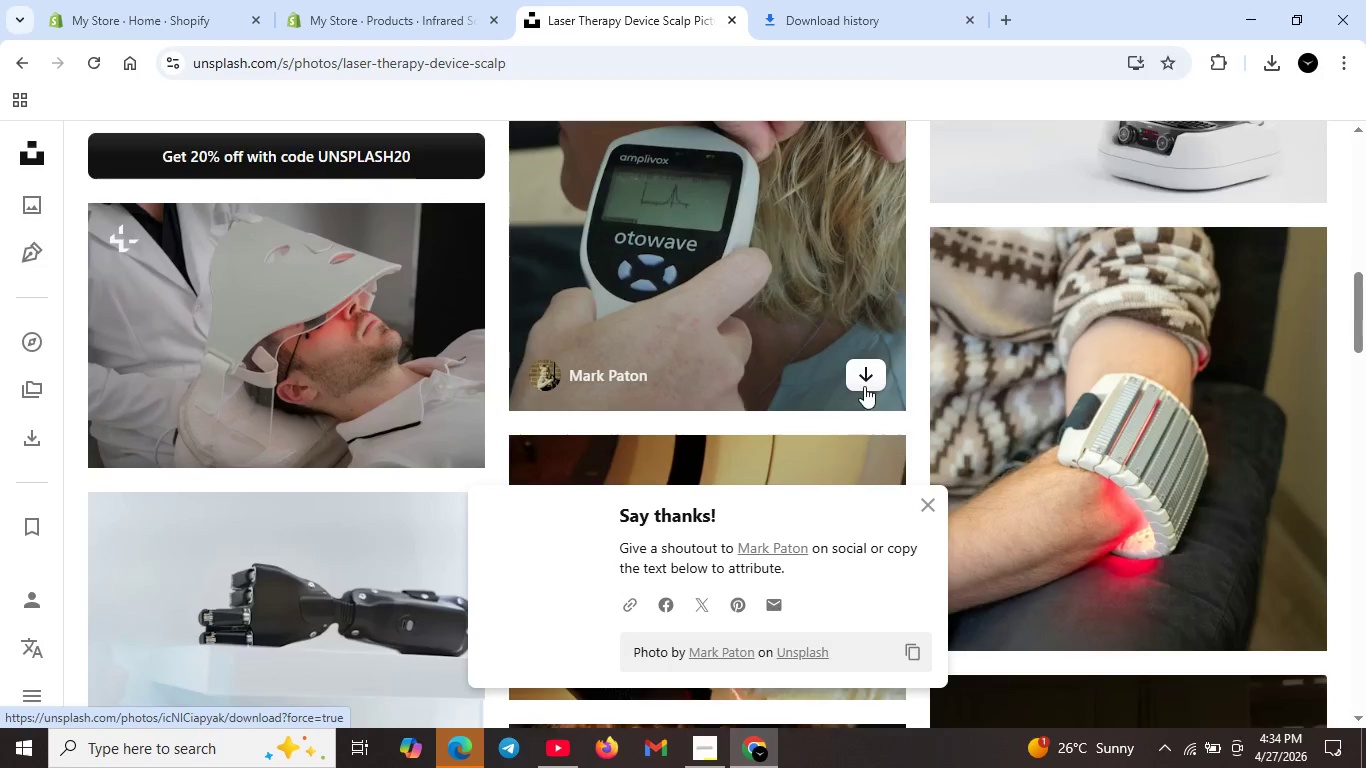 
scroll: coordinate [863, 388], scroll_direction: down, amount: 2.0
 